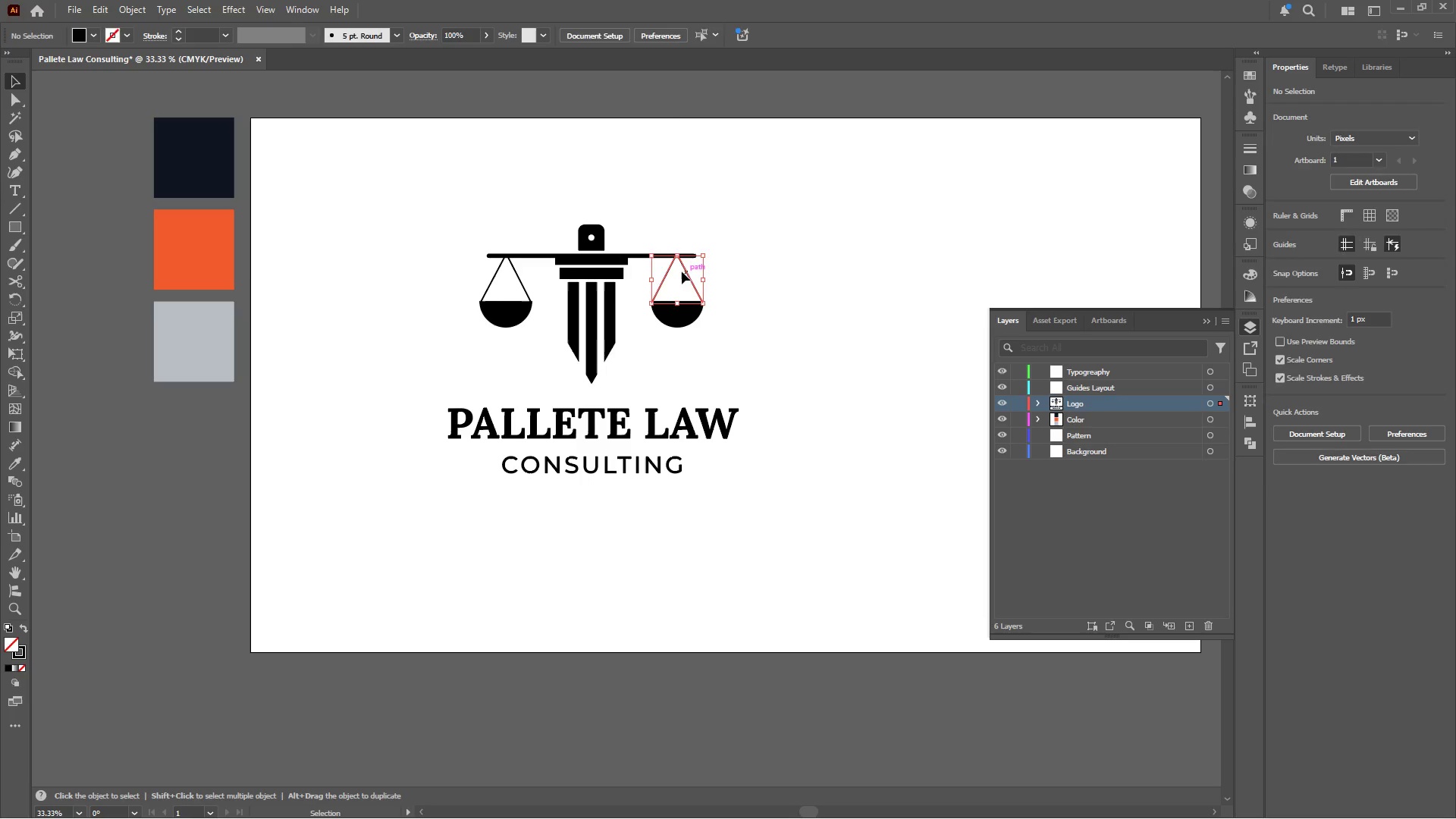 
hold_key(key=AltLeft, duration=0.41)
 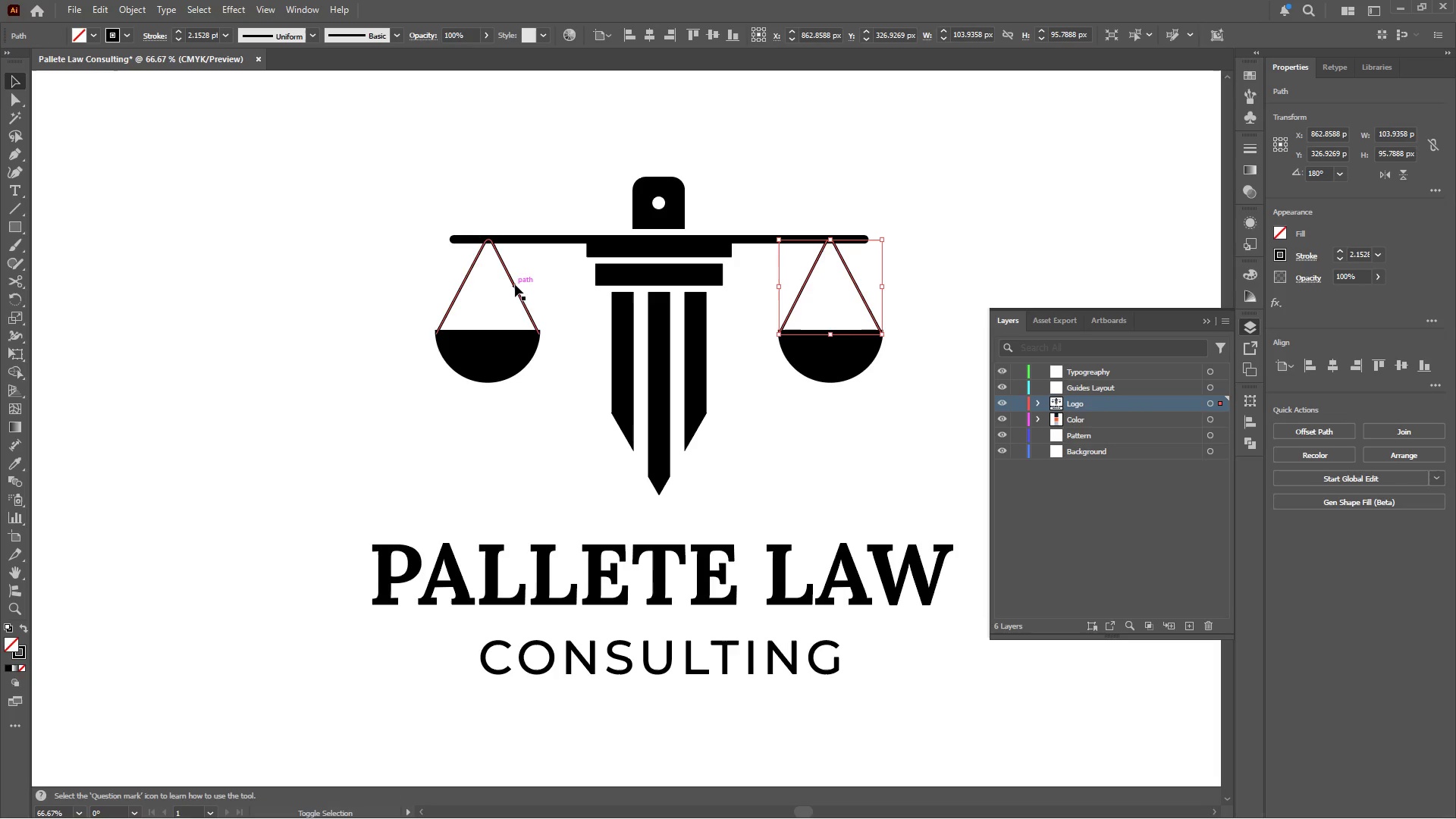 
hold_key(key=ShiftLeft, duration=0.69)
 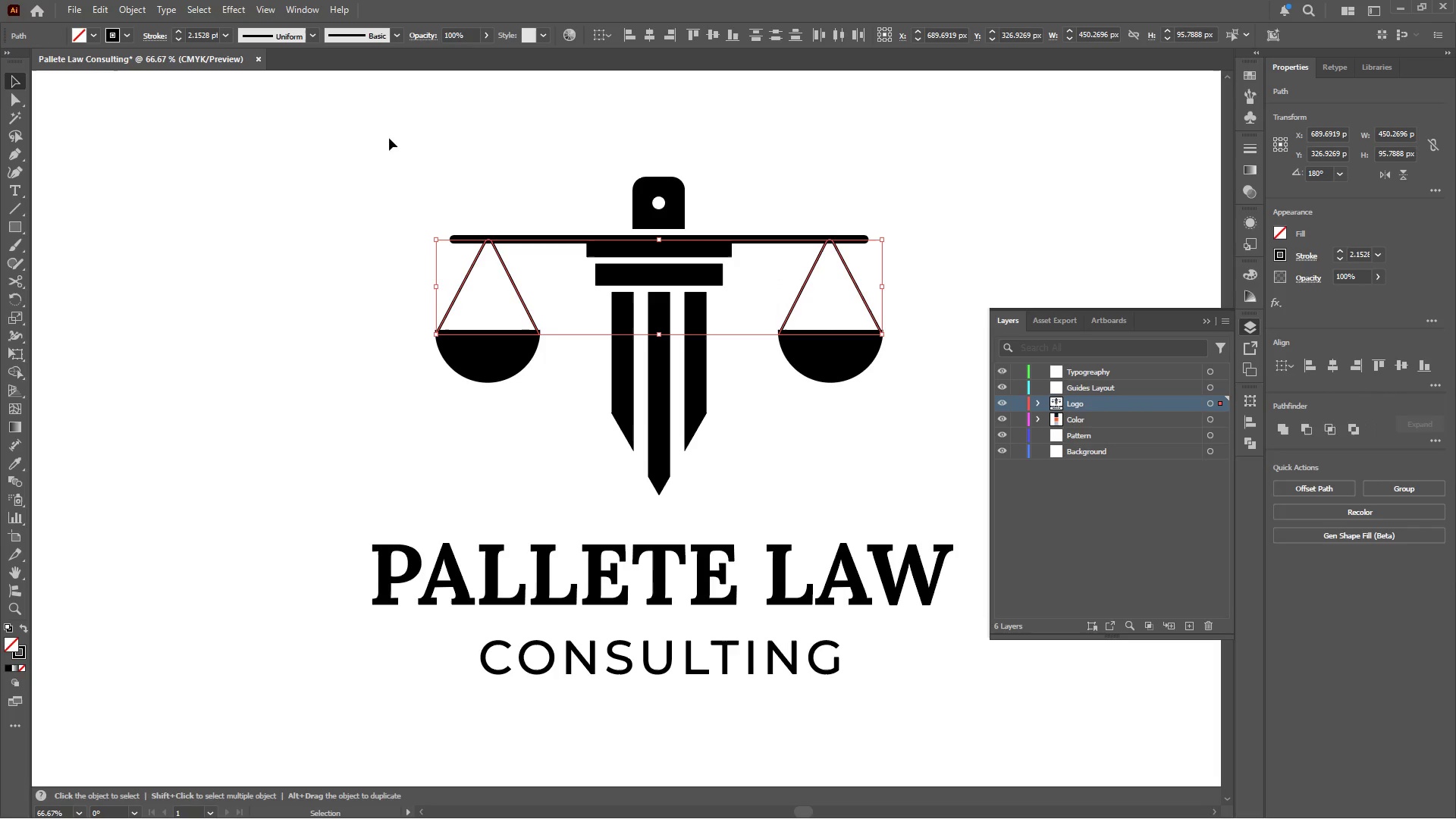 
scroll: coordinate [524, 272], scroll_direction: up, amount: 1.0
 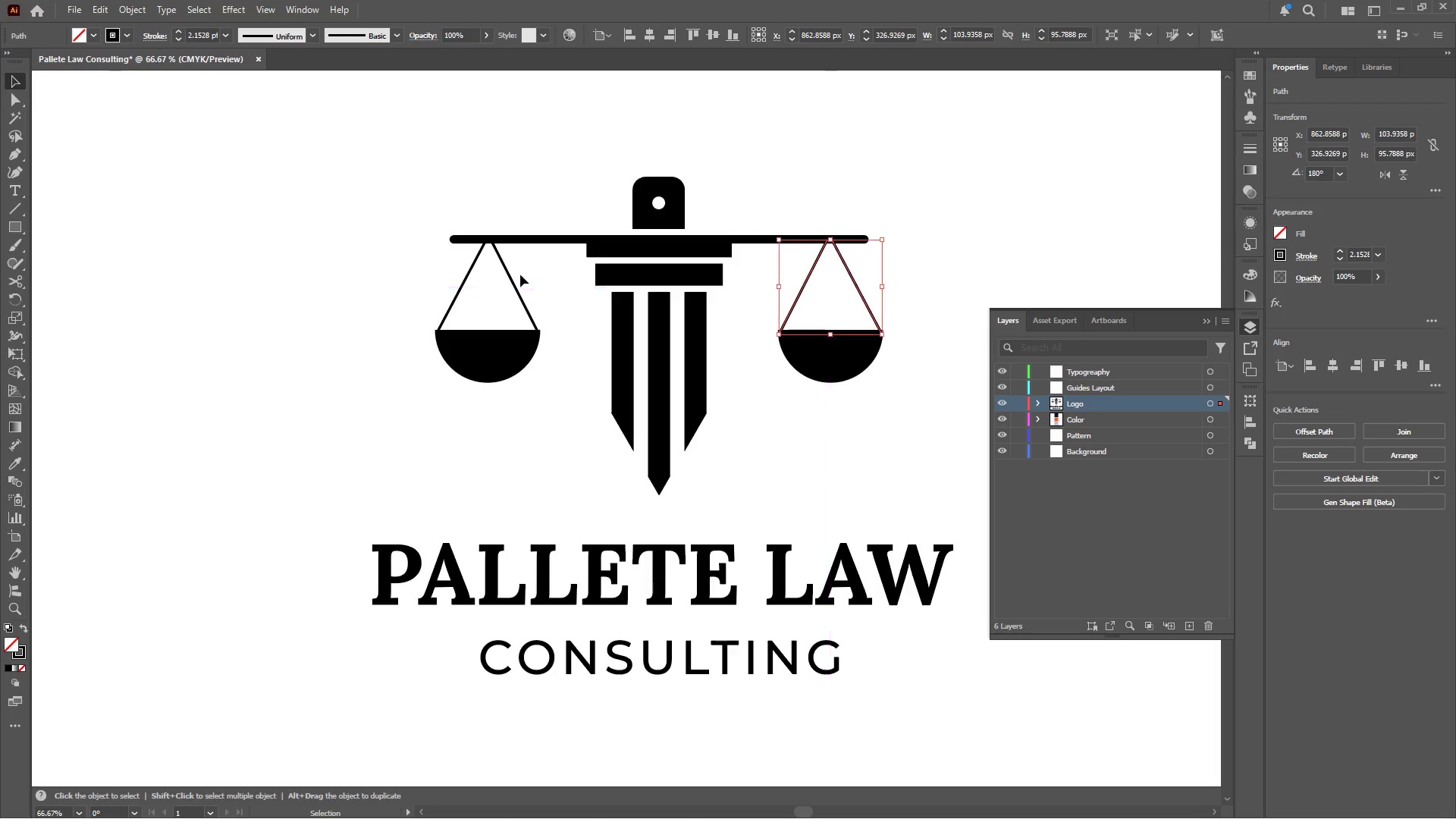 
left_click([515, 284])
 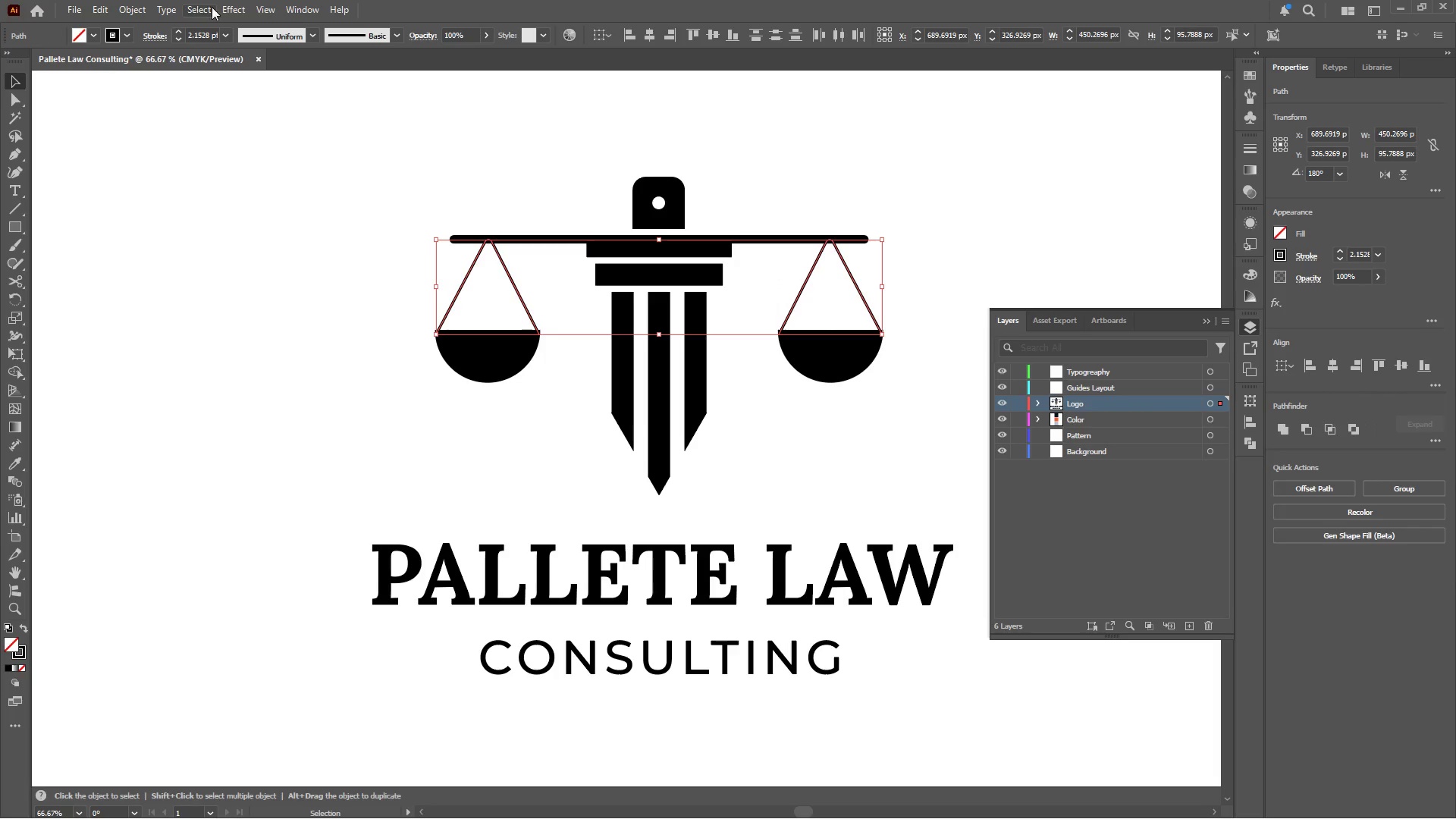 
left_click([133, 6])
 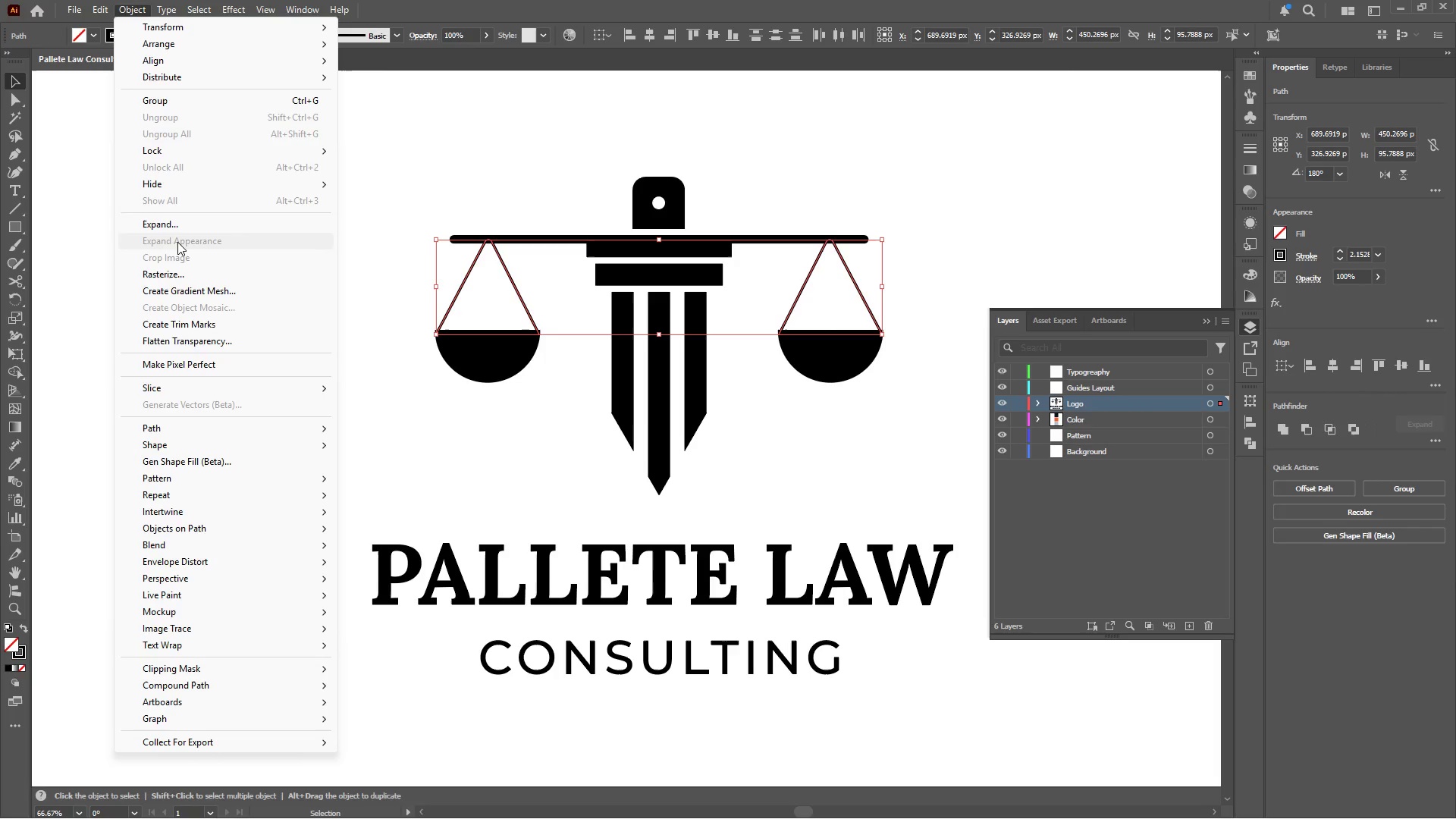 
left_click([184, 219])
 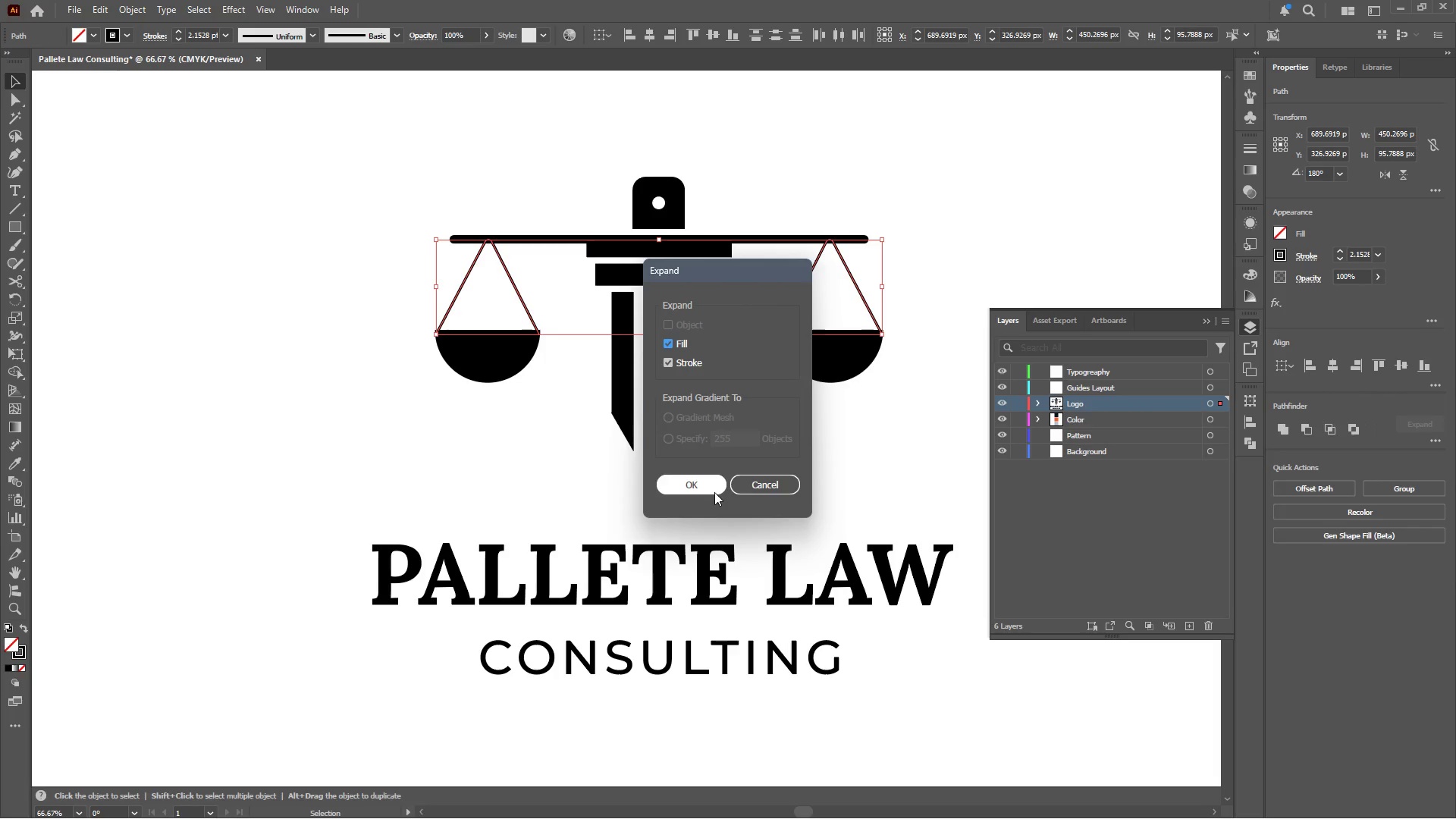 
left_click([701, 480])
 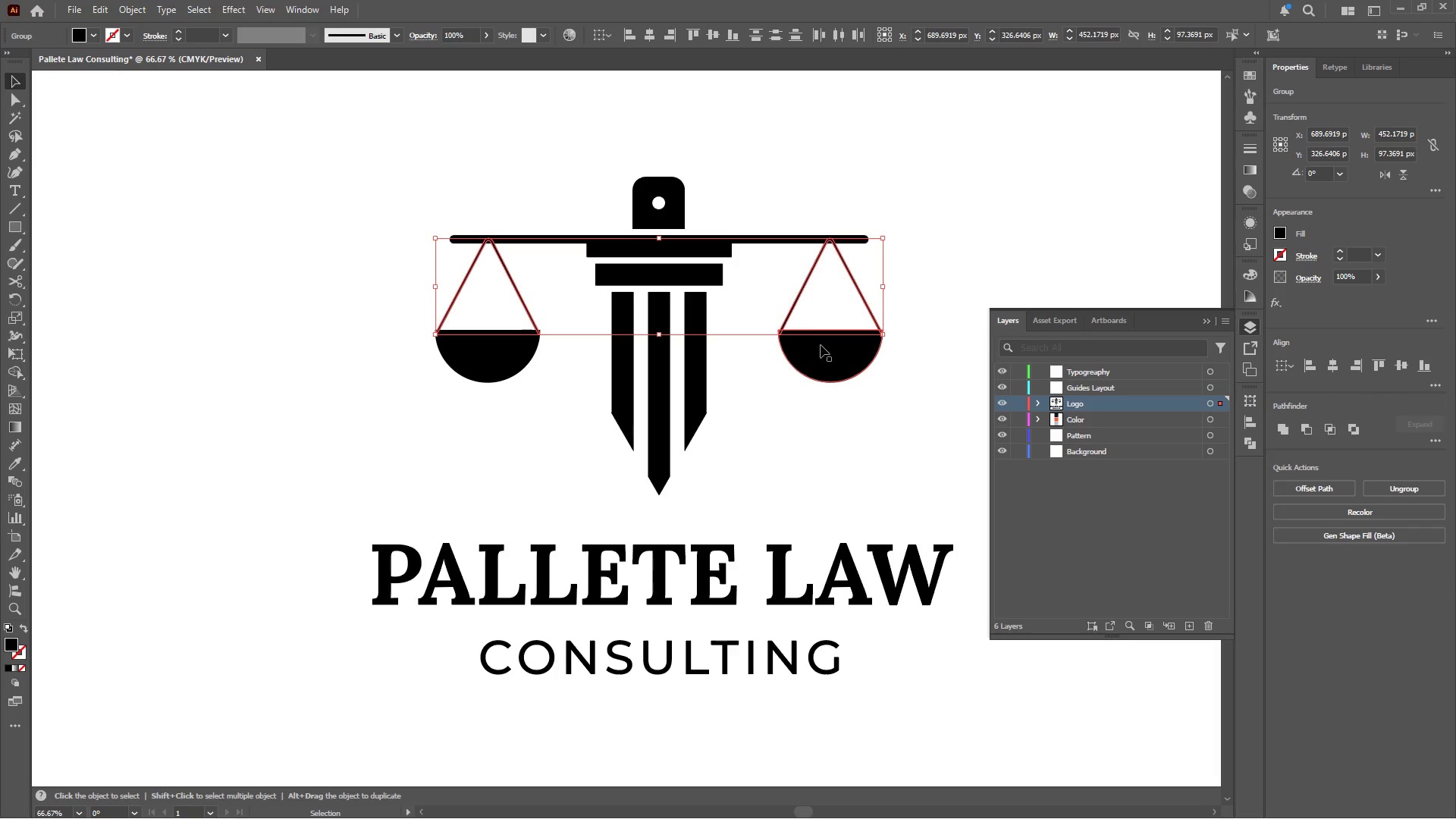 
hold_key(key=ShiftLeft, duration=3.77)
left_click([817, 351])
 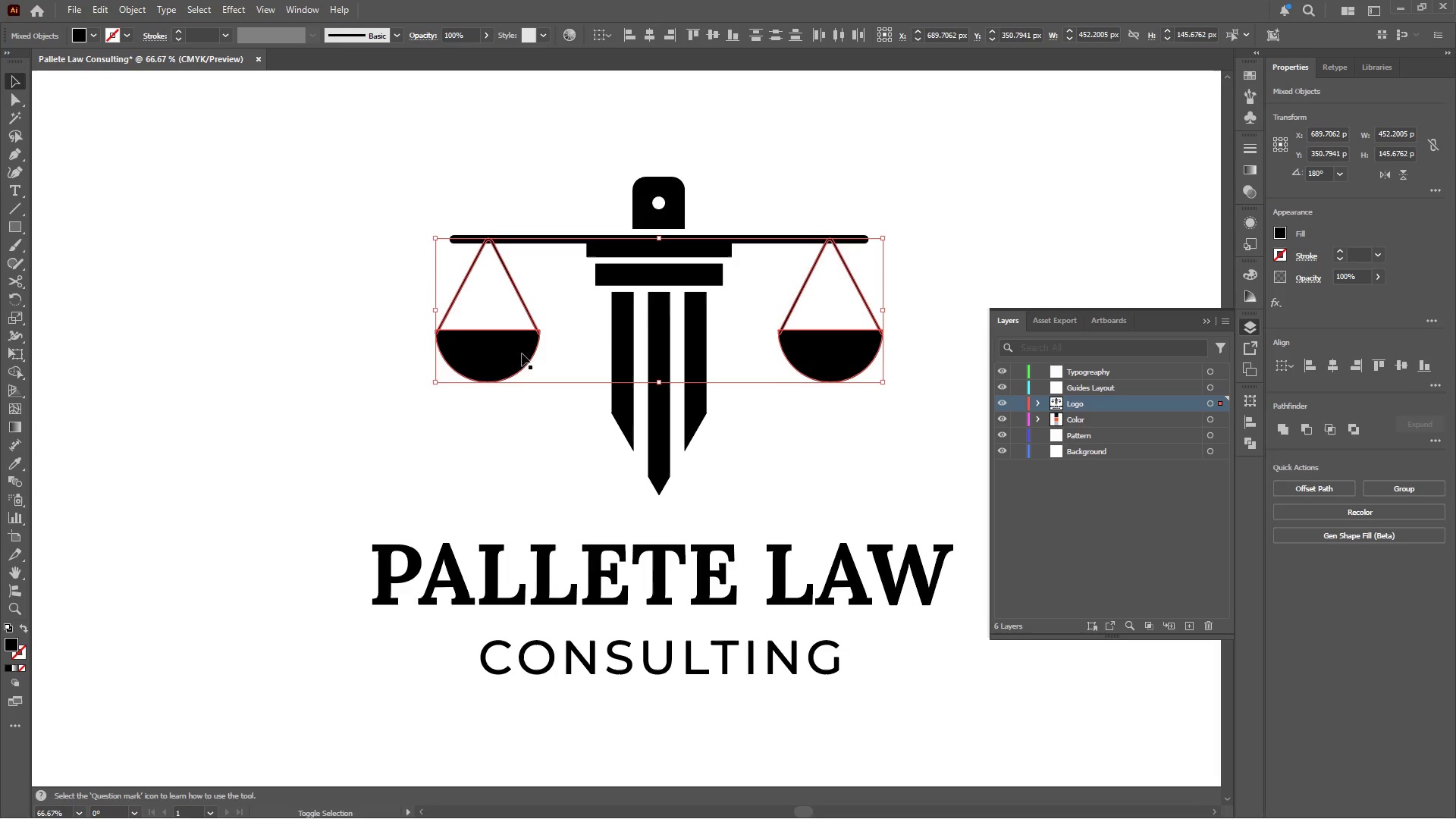 
left_click([513, 353])
 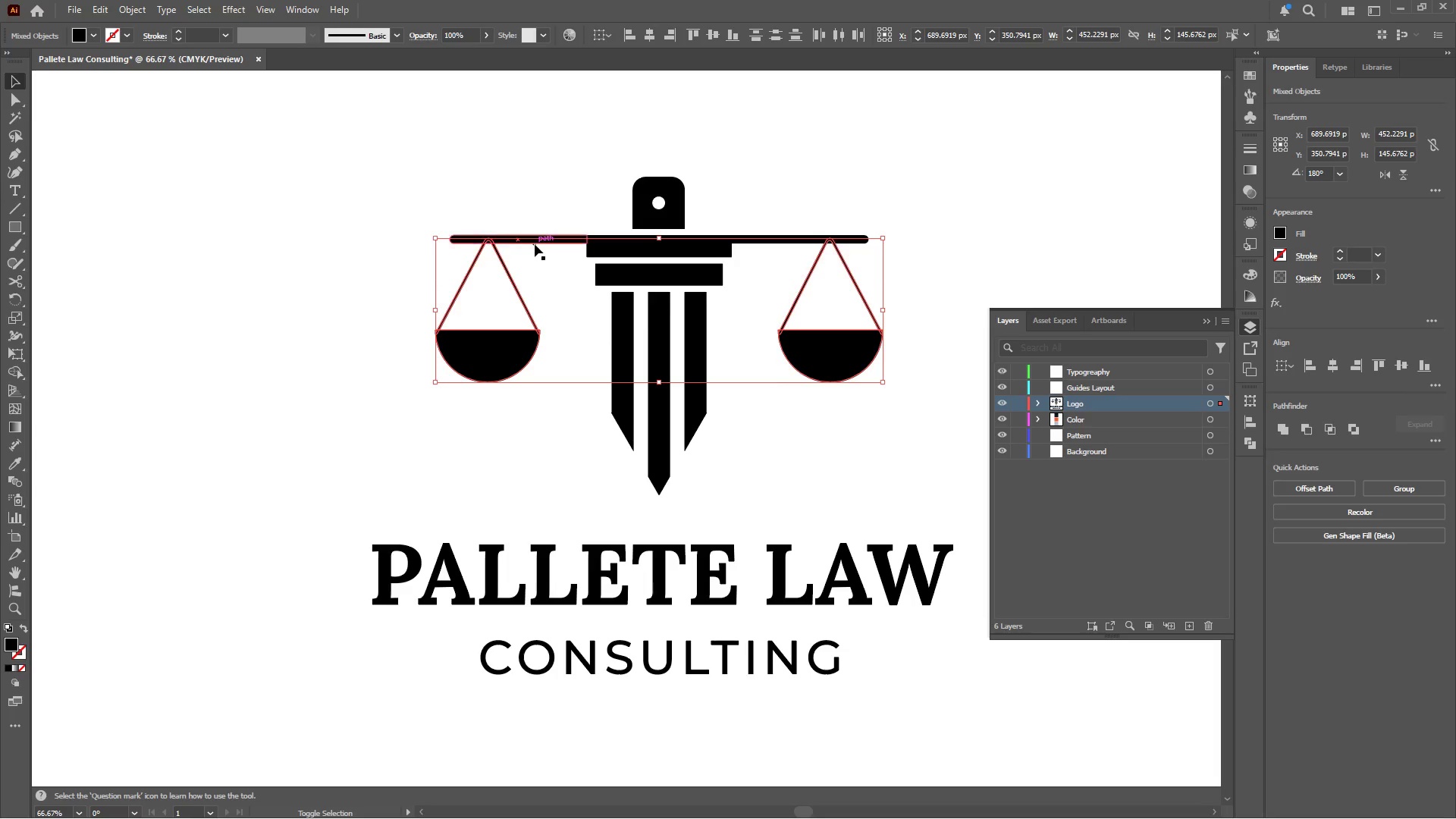 
left_click([536, 241])
 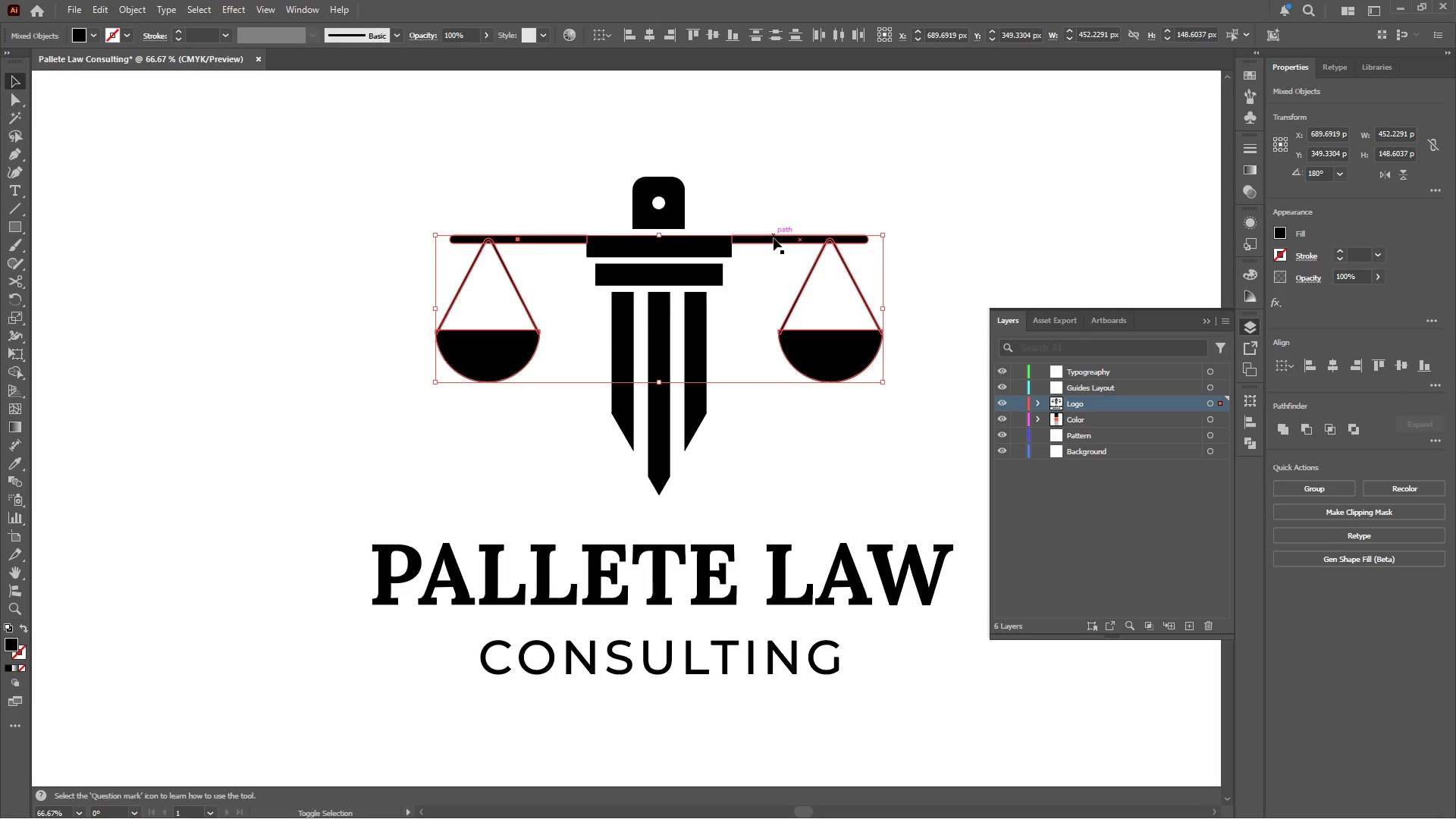 
left_click([774, 238])
 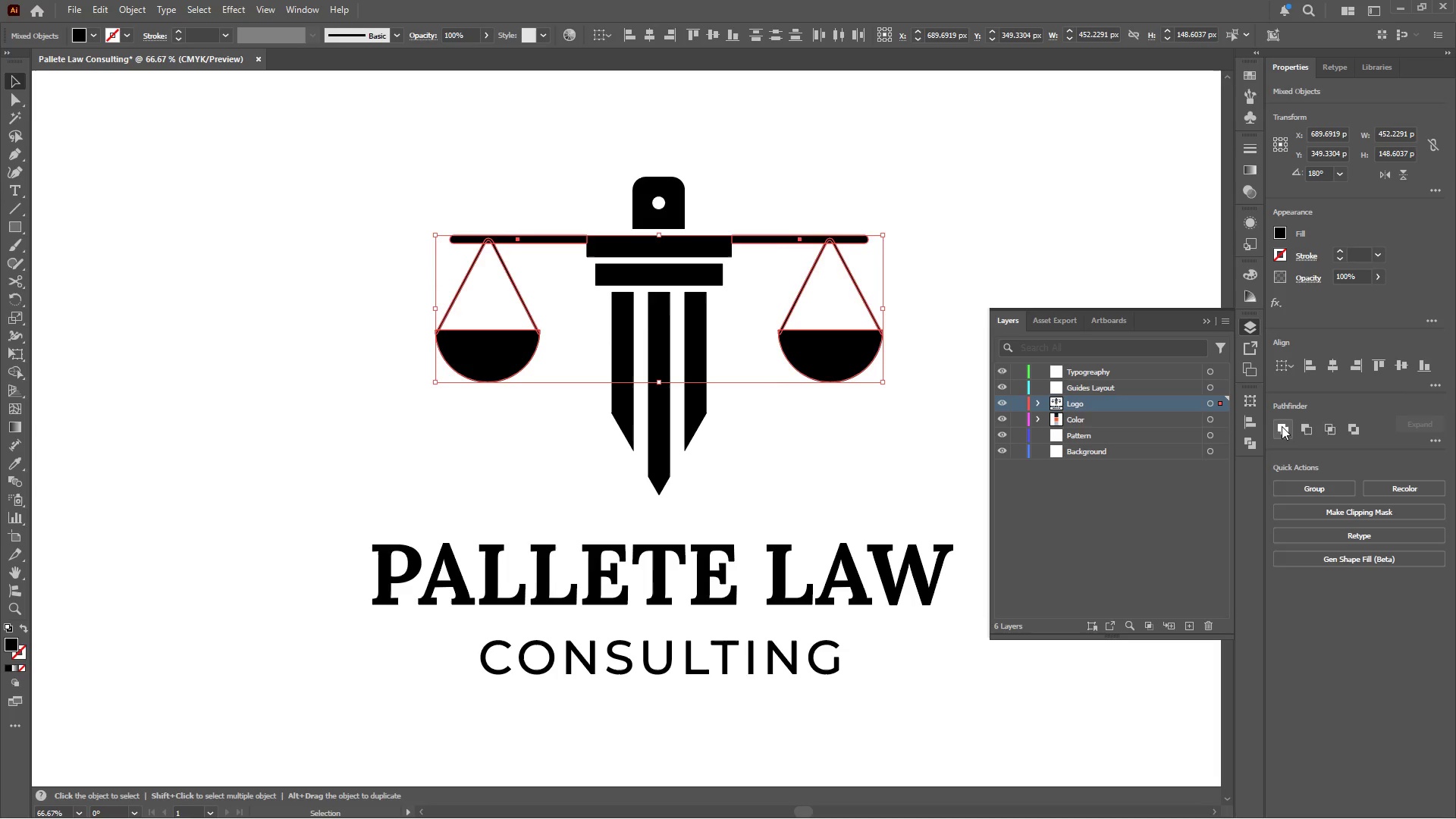 
left_click([1282, 427])
 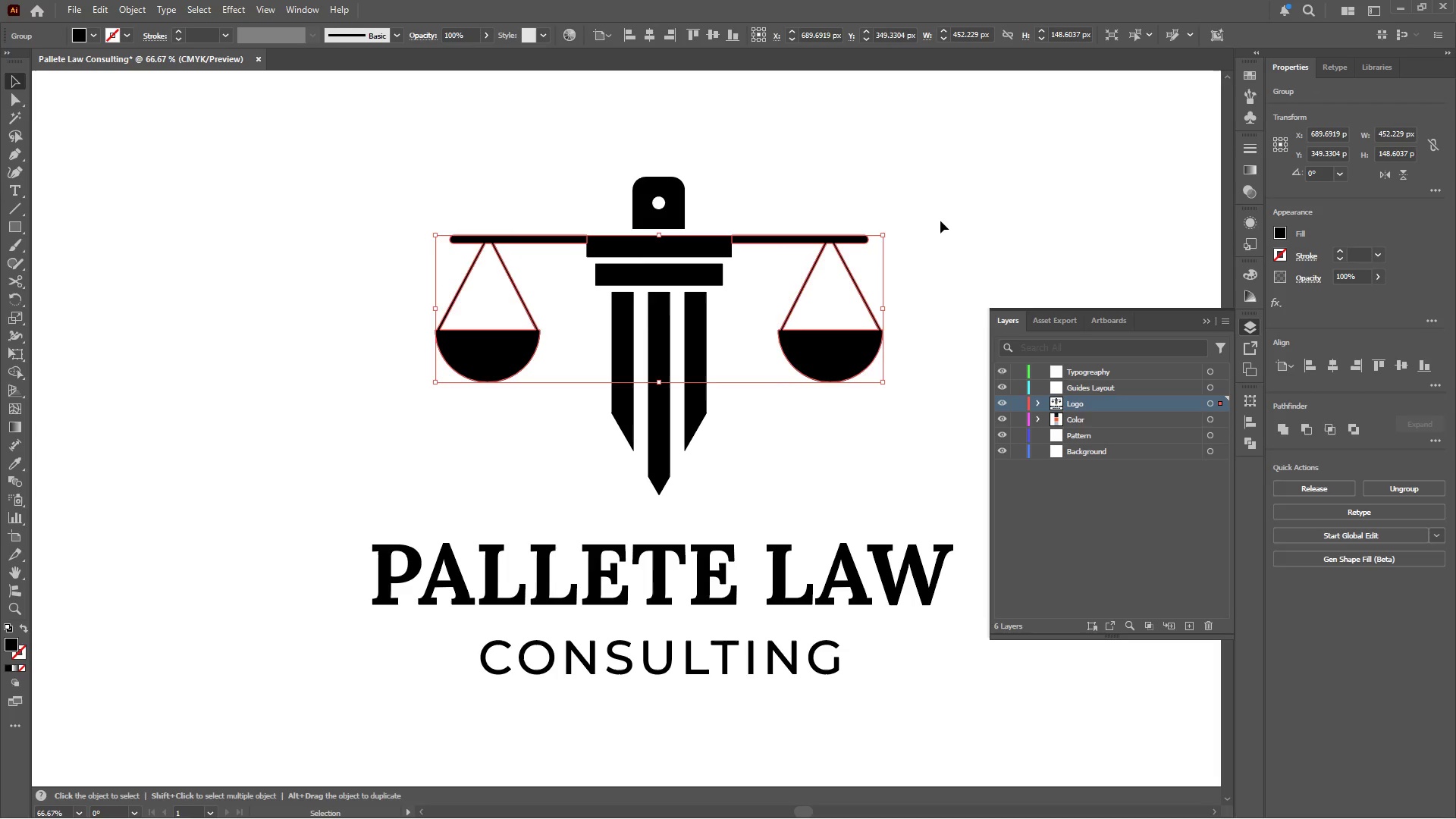 
double_click([943, 205])
 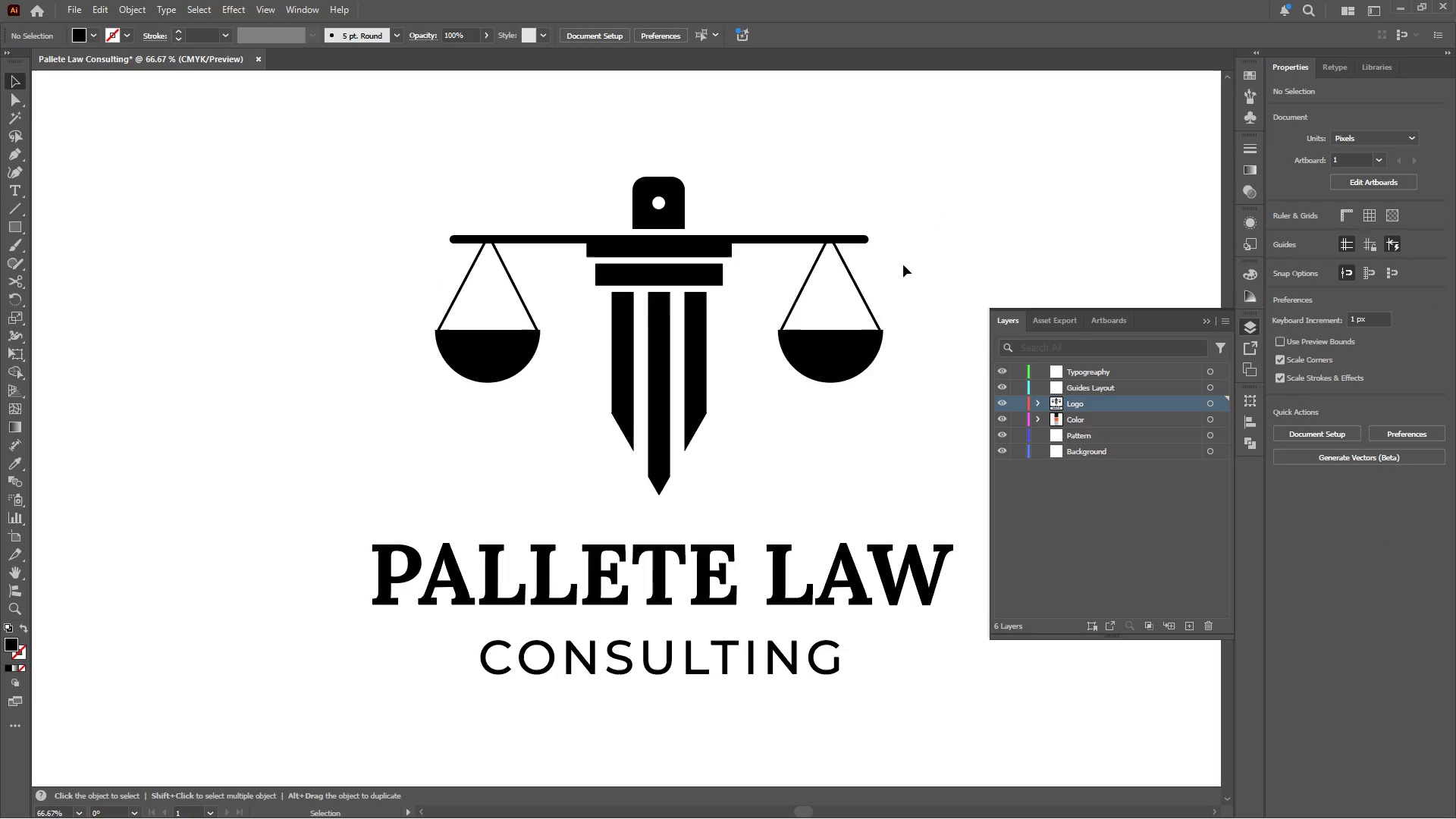 
hold_key(key=AltLeft, duration=0.48)
scroll: coordinate [866, 334], scroll_direction: up, amount: 4.0
 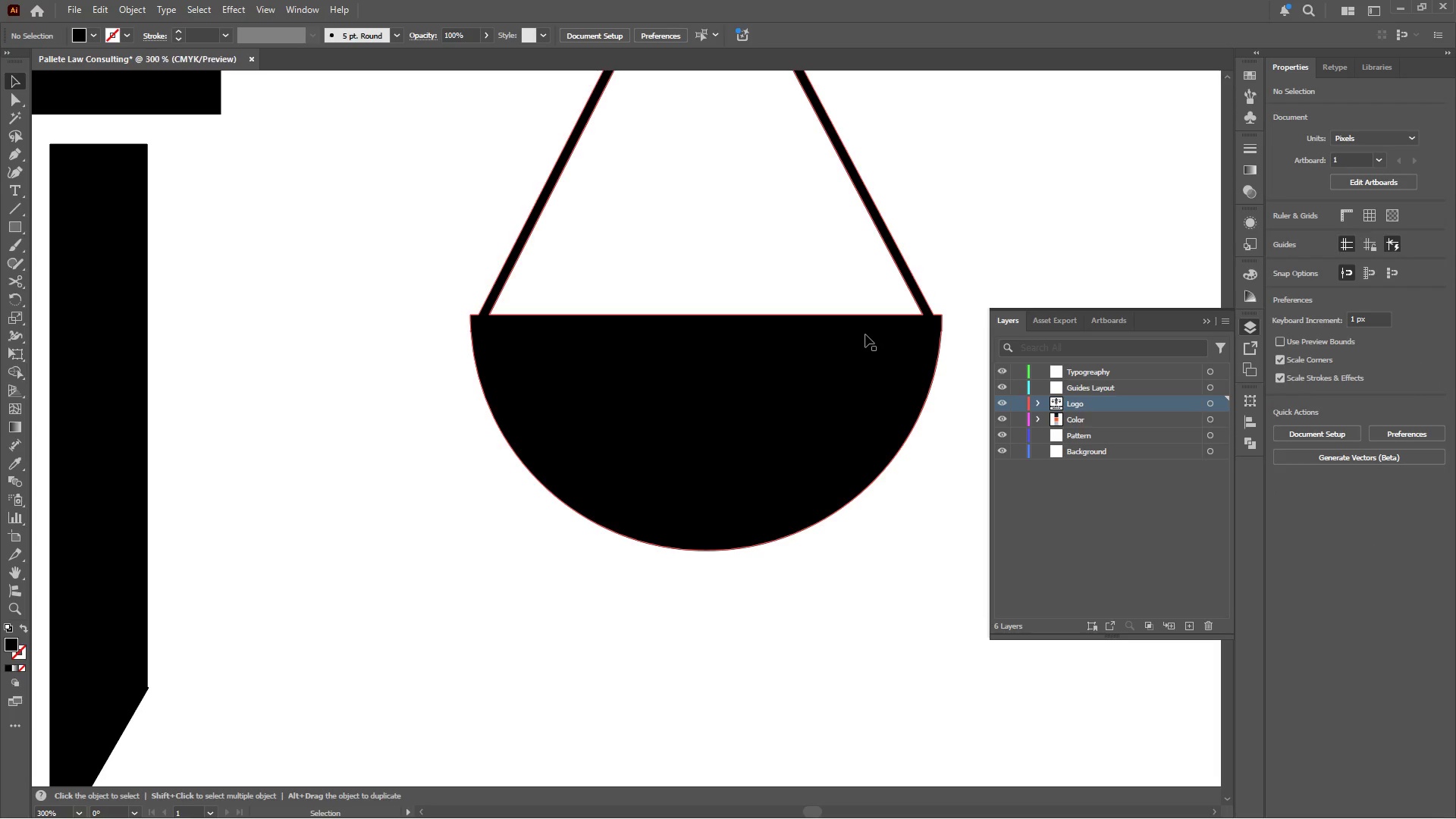 
hold_key(key=AltLeft, duration=0.53)
scroll: coordinate [865, 334], scroll_direction: down, amount: 3.0
 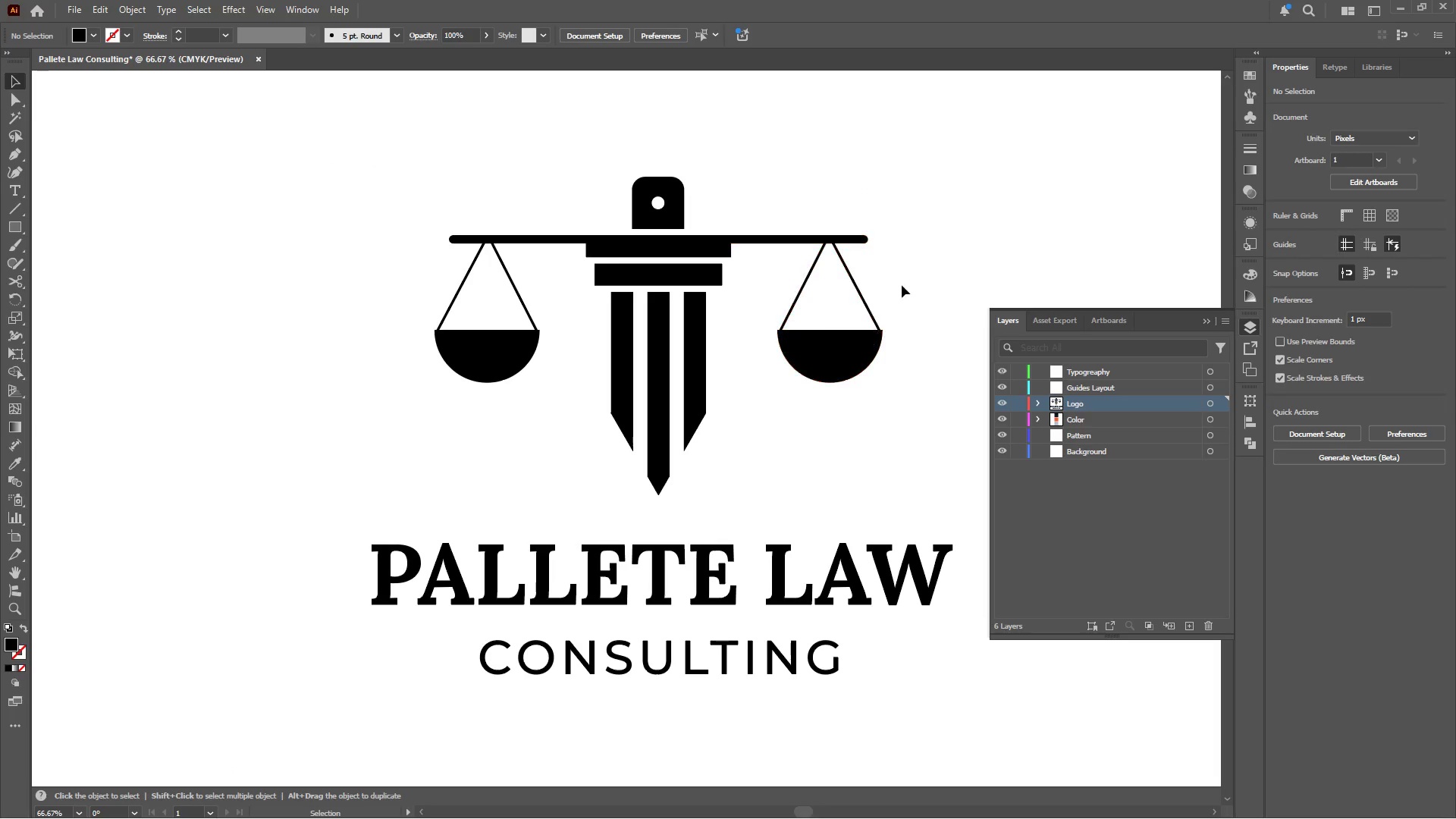 
left_click([910, 275])
 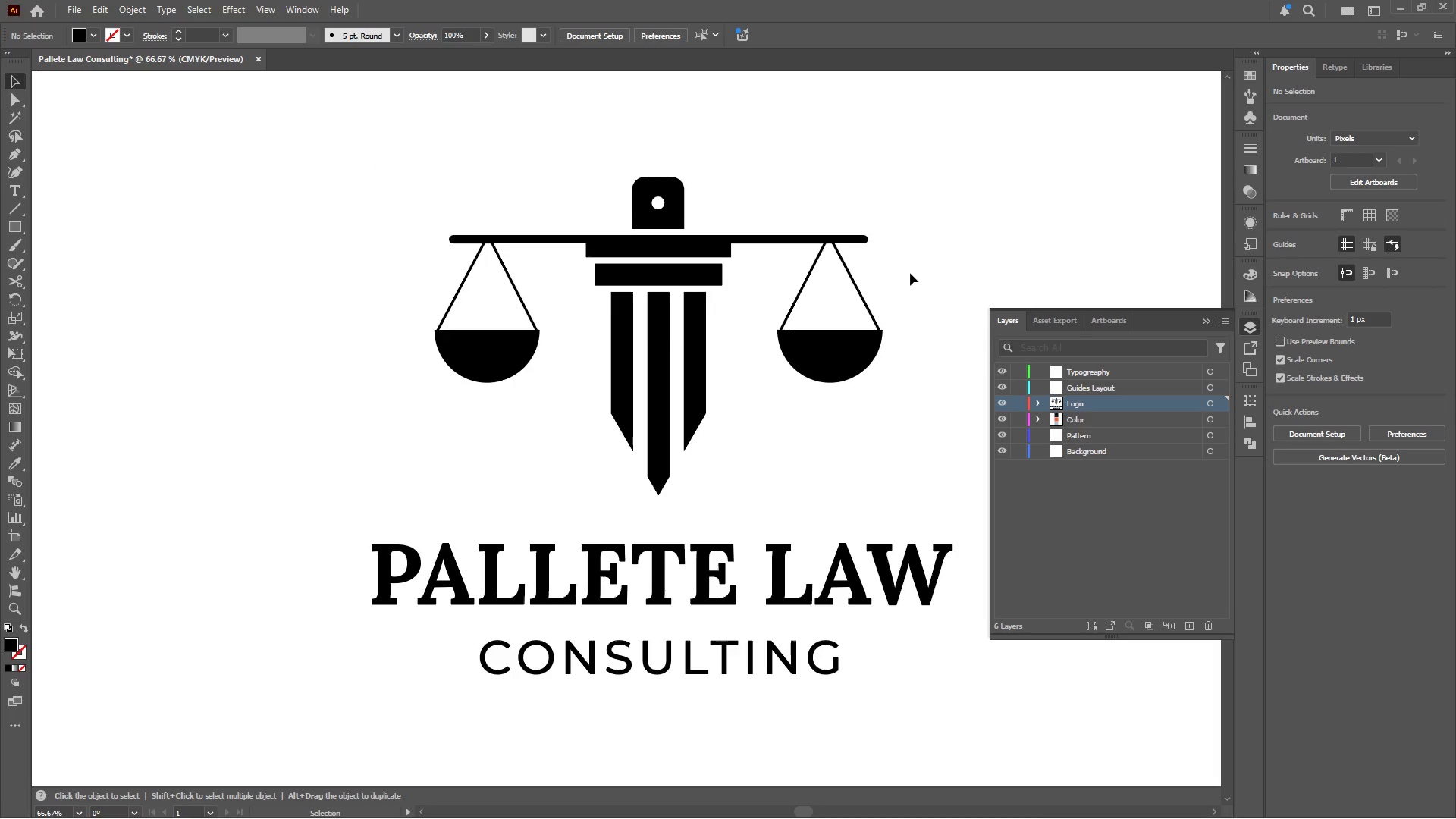 
scroll: coordinate [910, 273], scroll_direction: up, amount: 3.0
 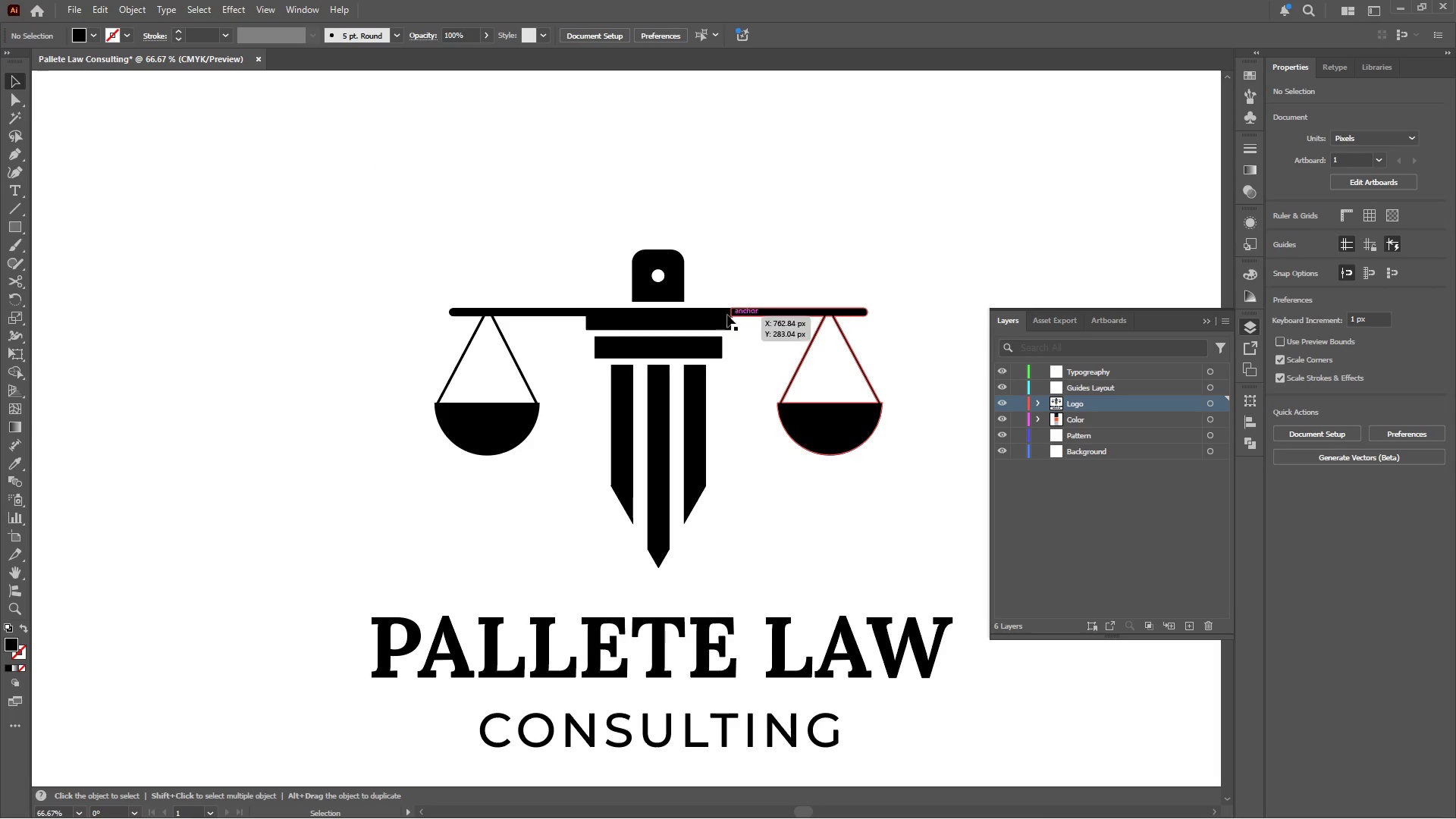 
left_click([686, 315])
 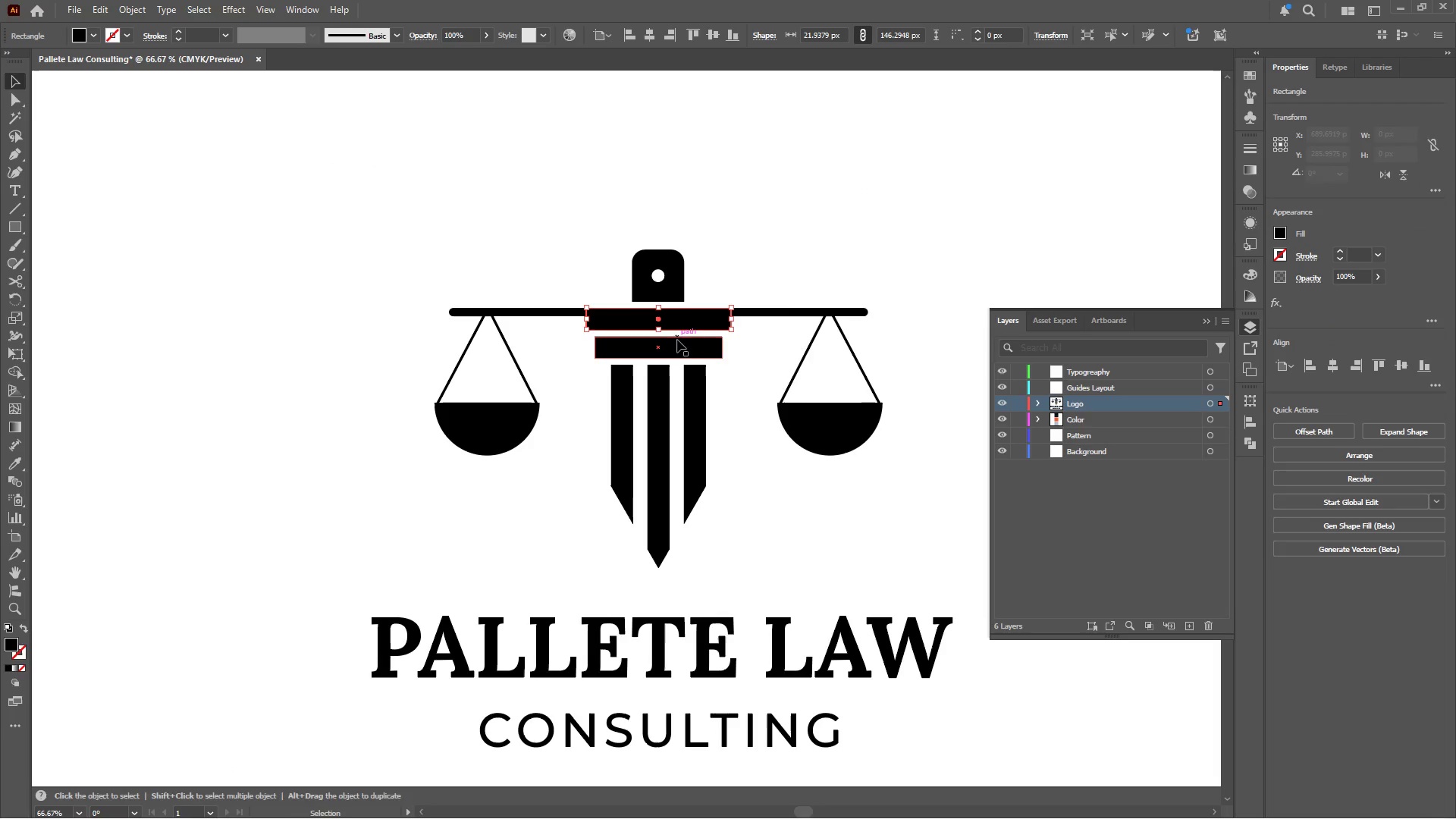 
hold_key(key=ShiftLeft, duration=1.56)
left_click([677, 355])
 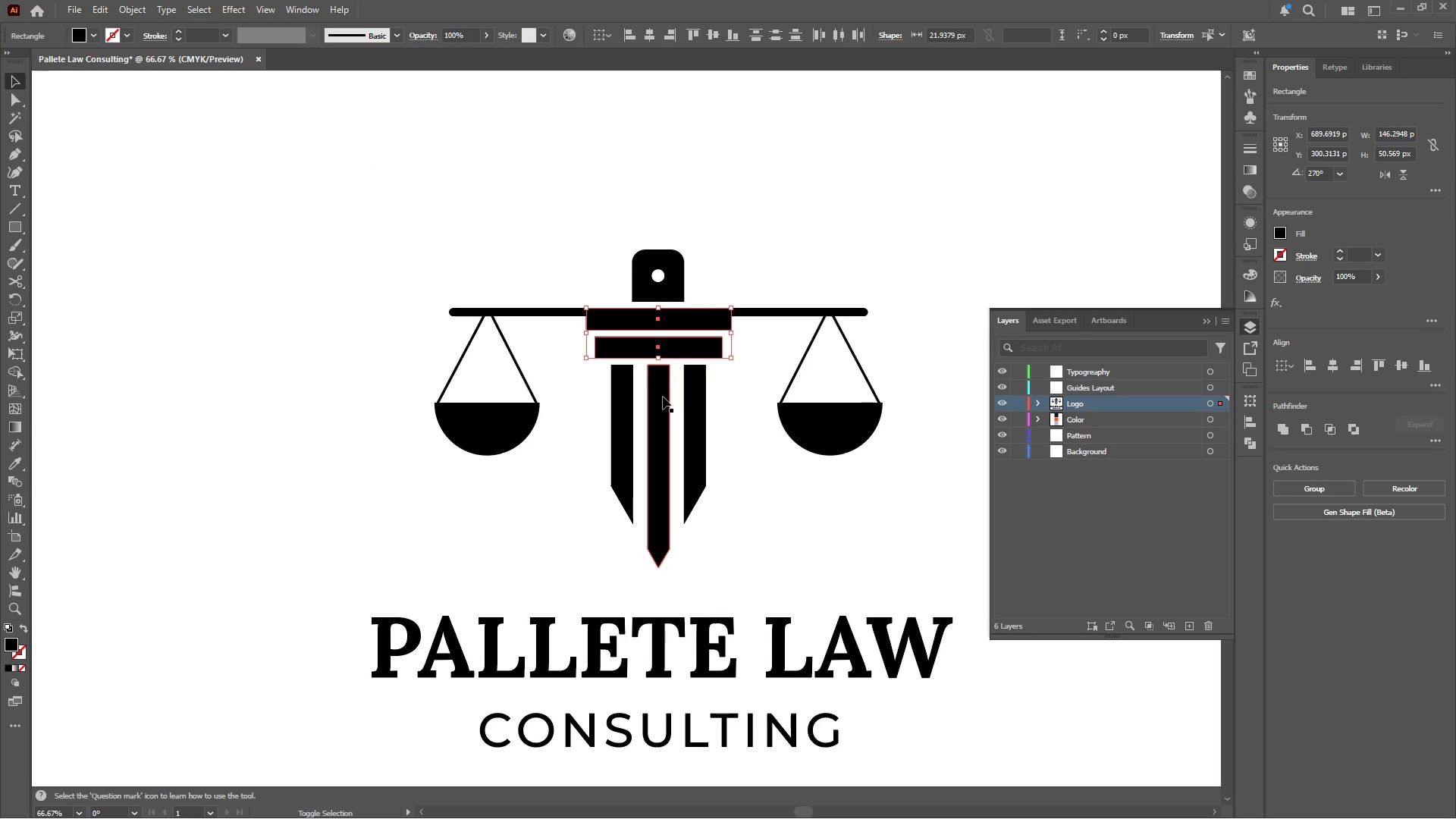 
left_click([661, 402])
 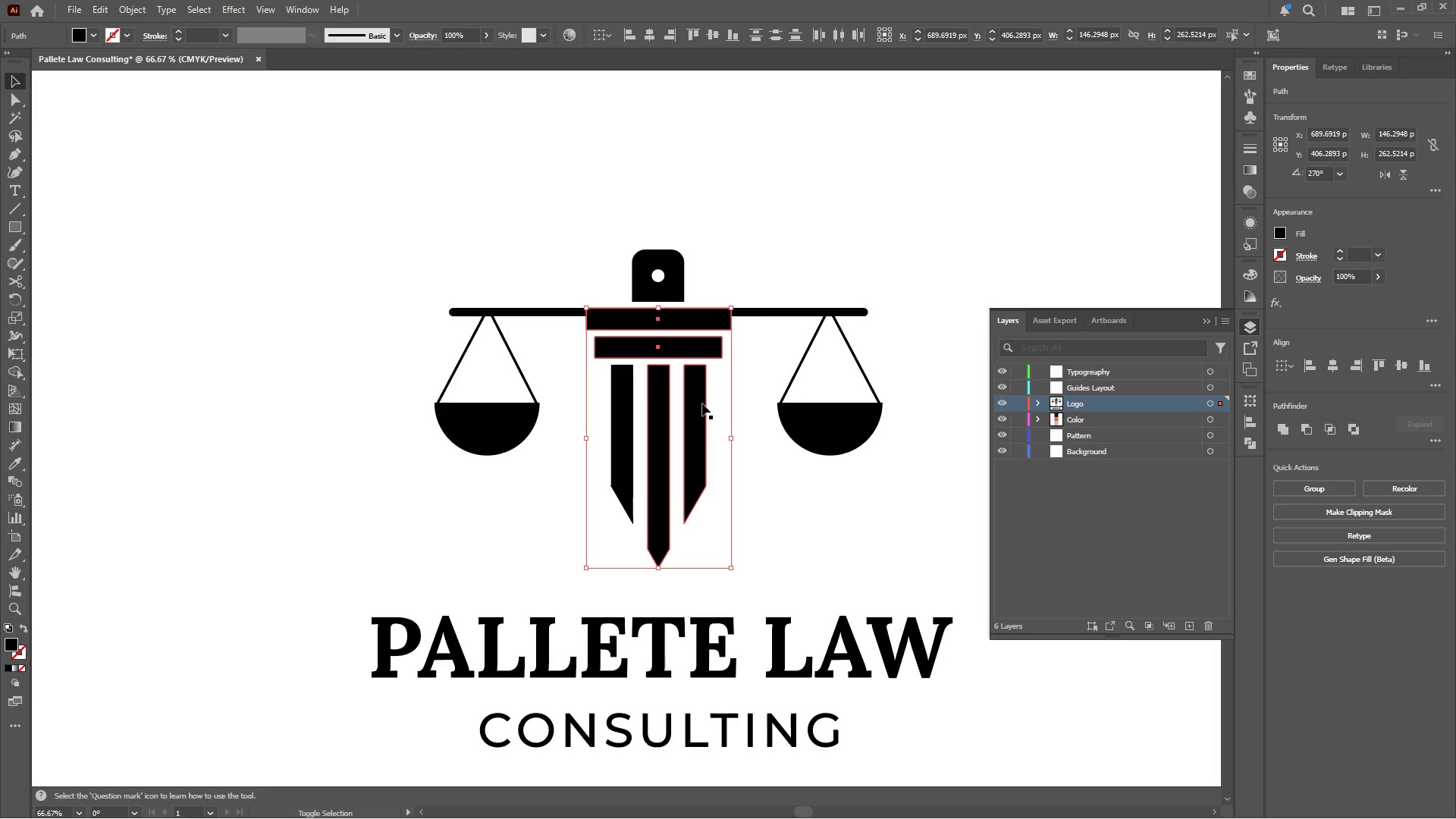 
left_click([792, 247])
 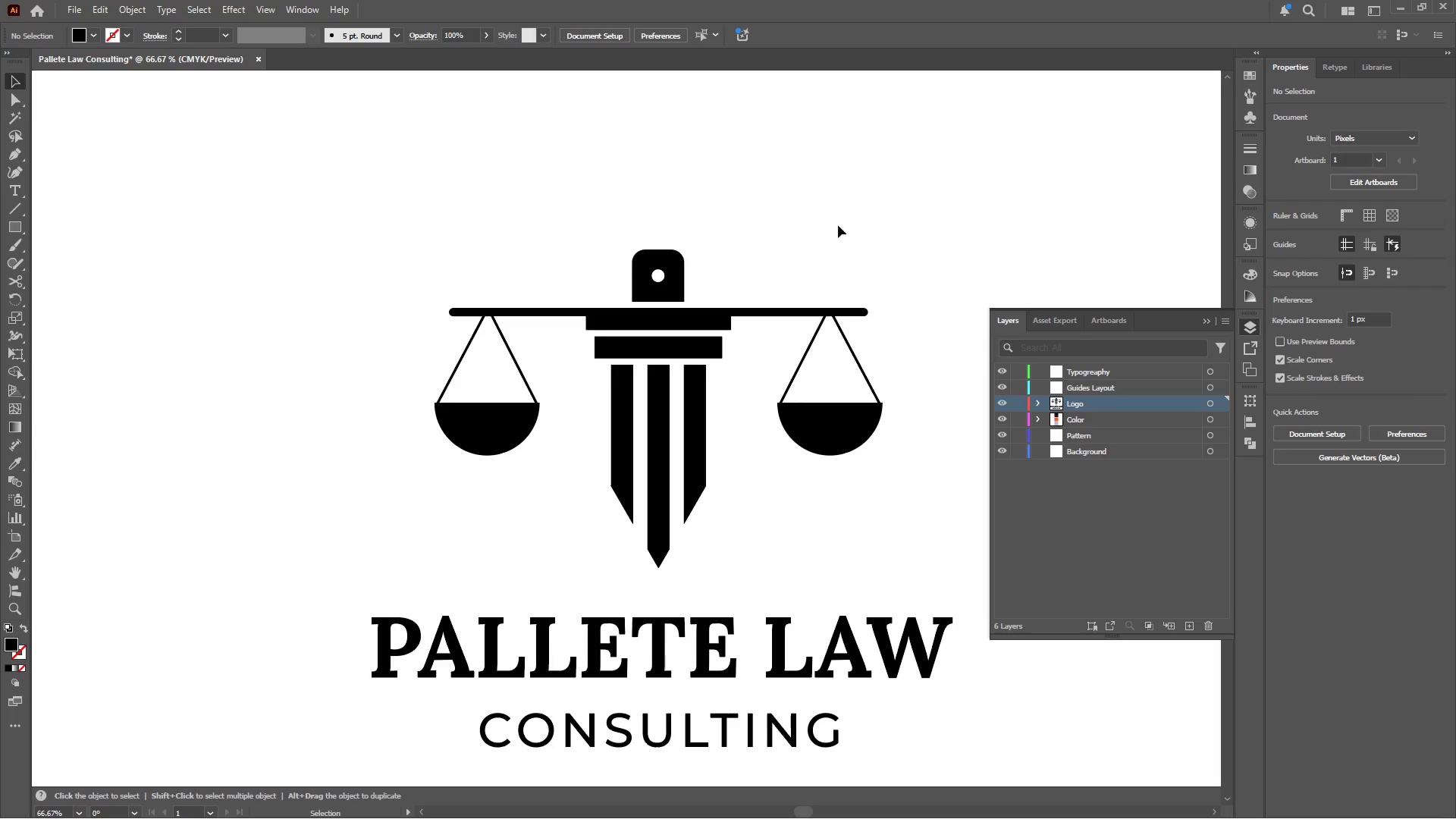 
left_click_drag(start_coordinate=[867, 209], to_coordinate=[420, 472])
 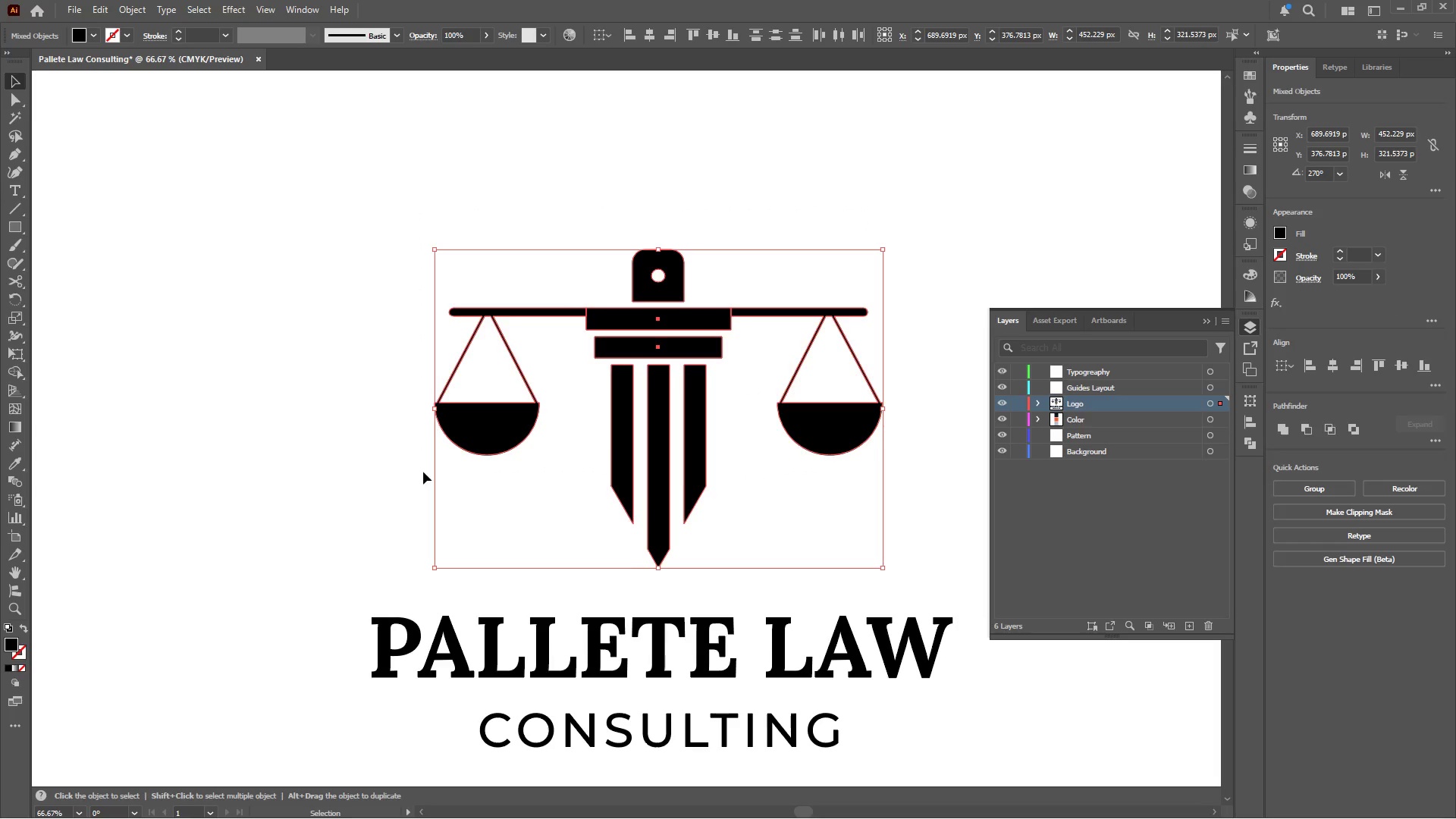 
key(Control+G)
 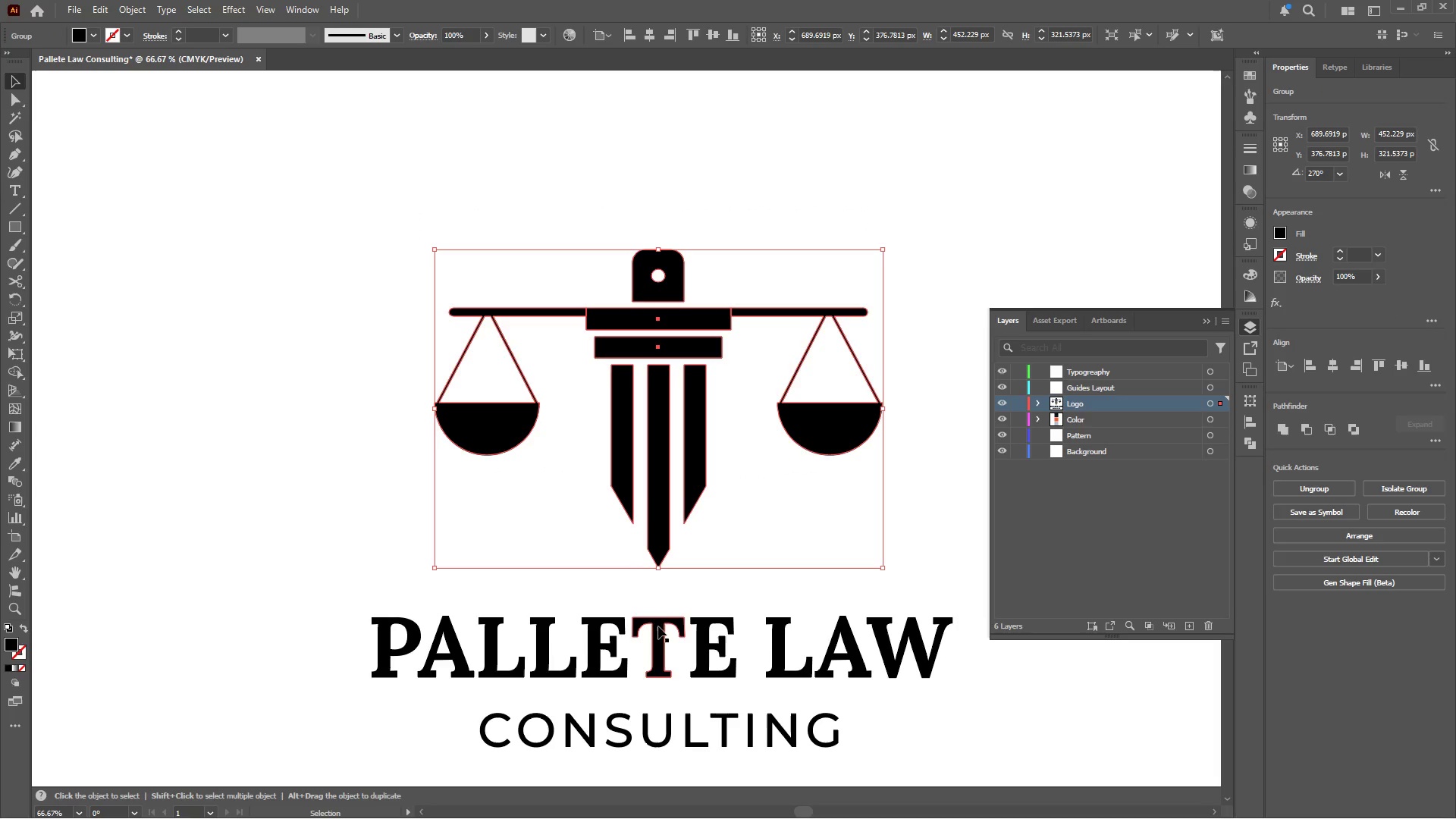 
hold_key(key=ShiftLeft, duration=0.44)
left_click([657, 643])
 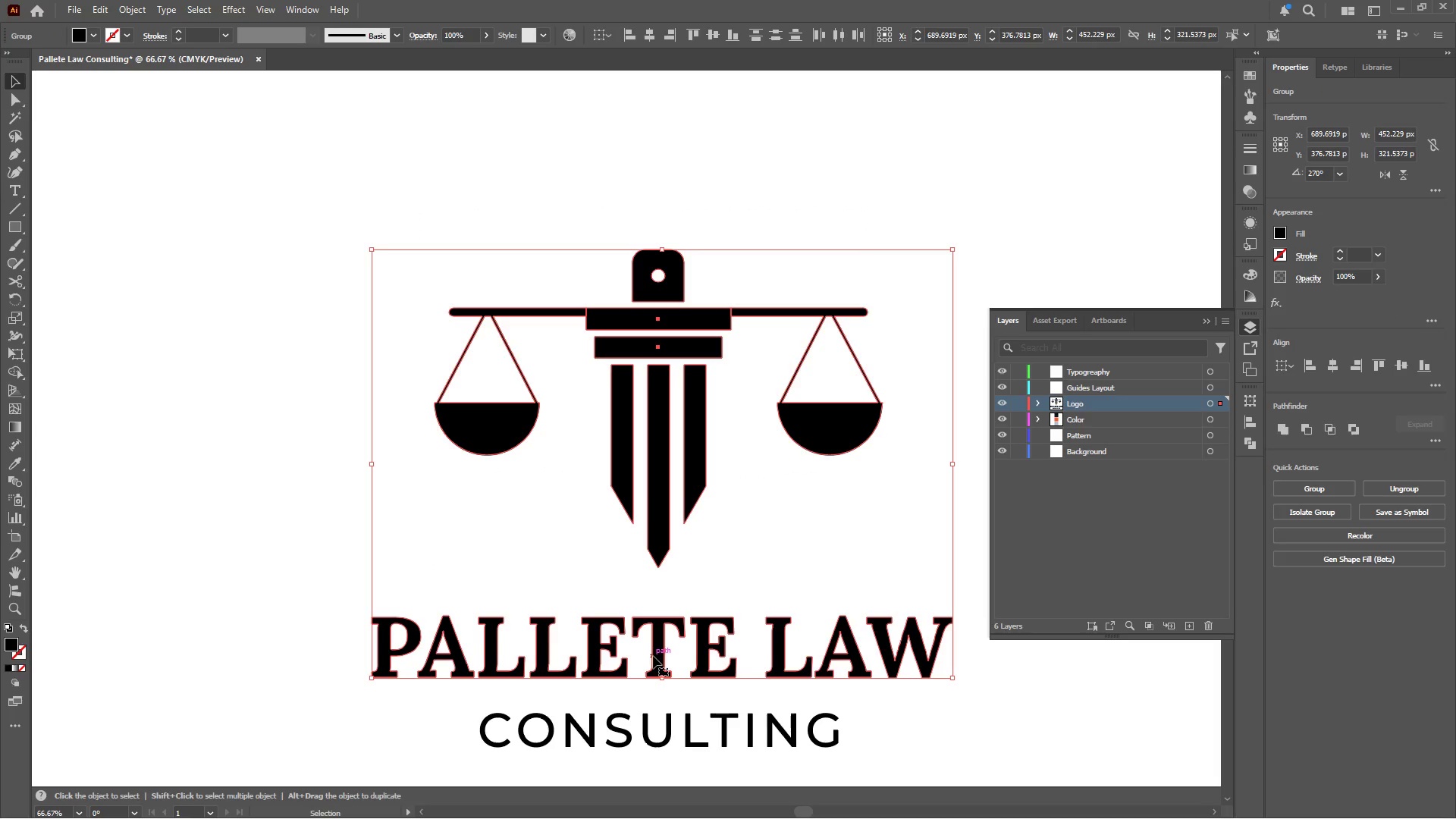 
left_click([654, 654])
 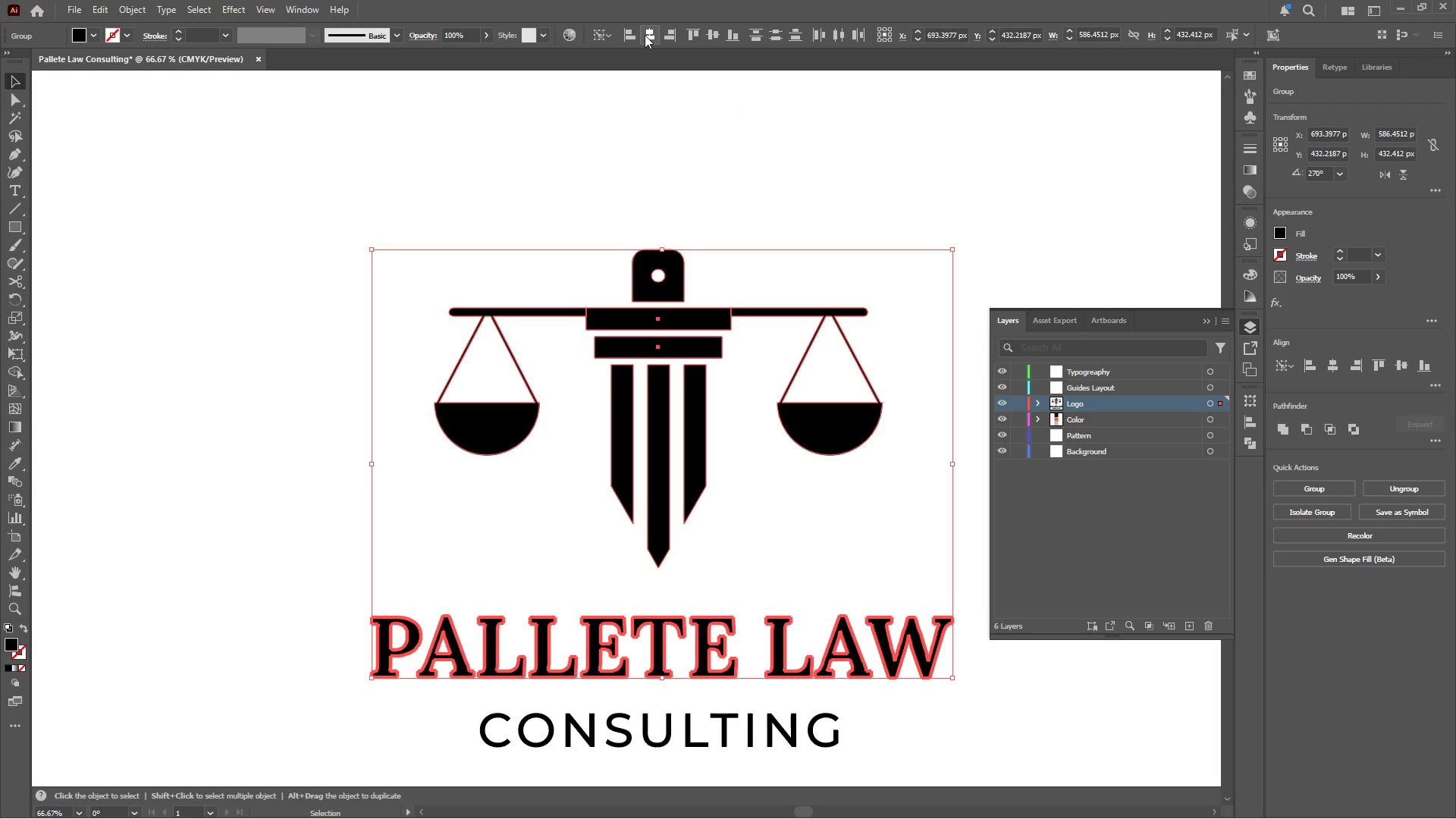 
double_click([712, 61])
 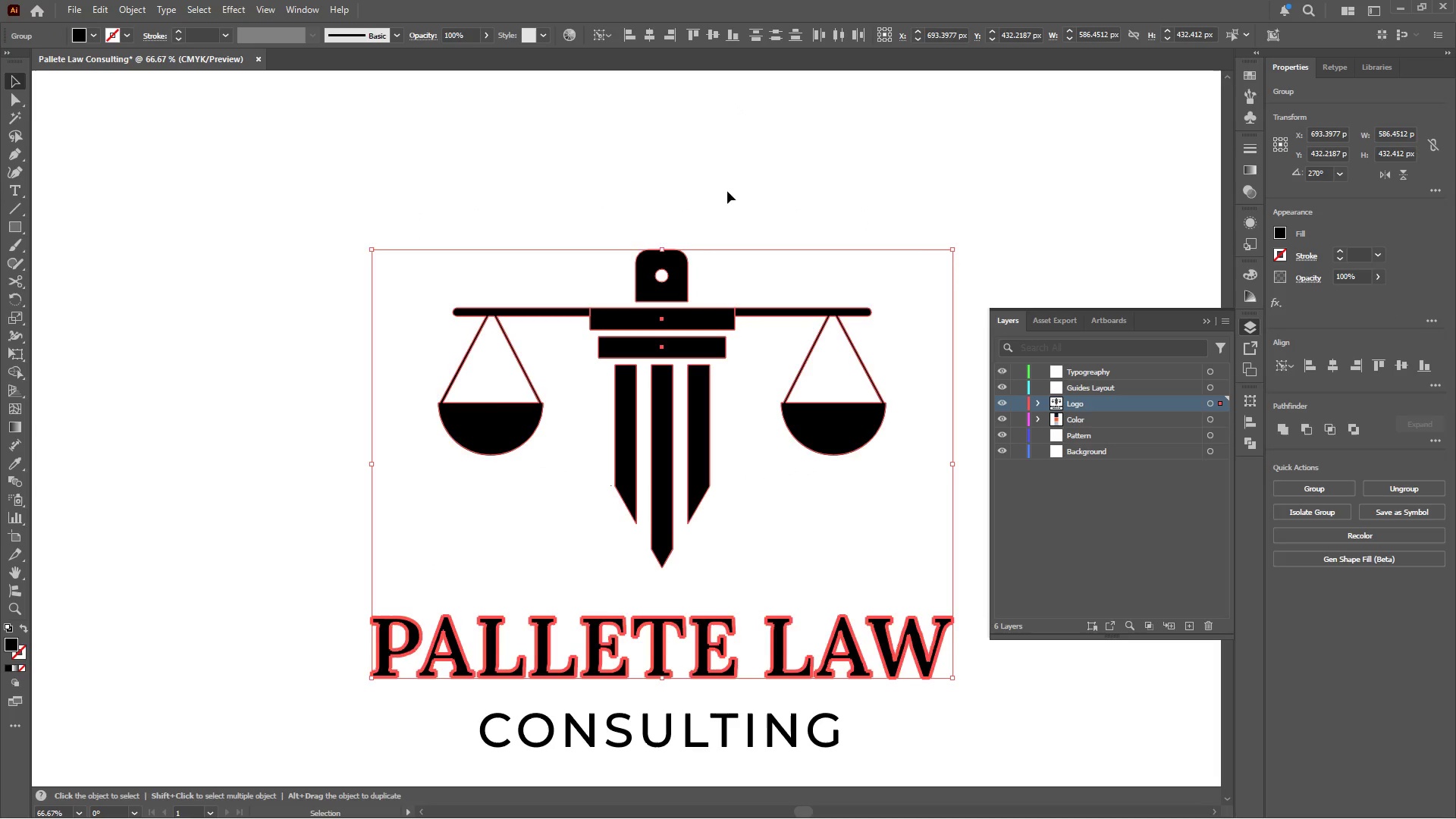 
double_click([673, 278])
 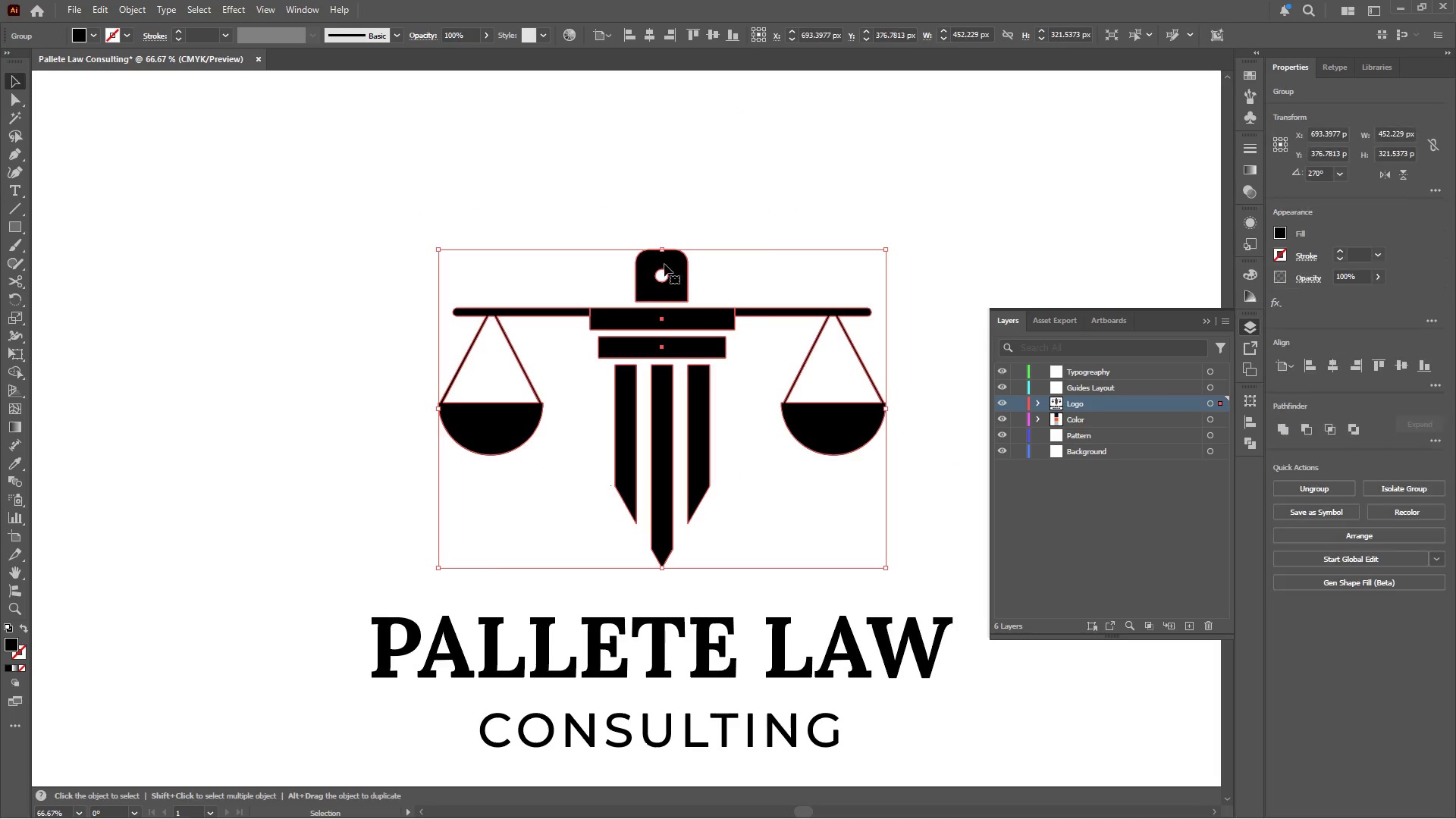 
hold_key(key=ShiftLeft, duration=1.31)
left_click_drag(start_coordinate=[661, 248], to_coordinate=[663, 284])
 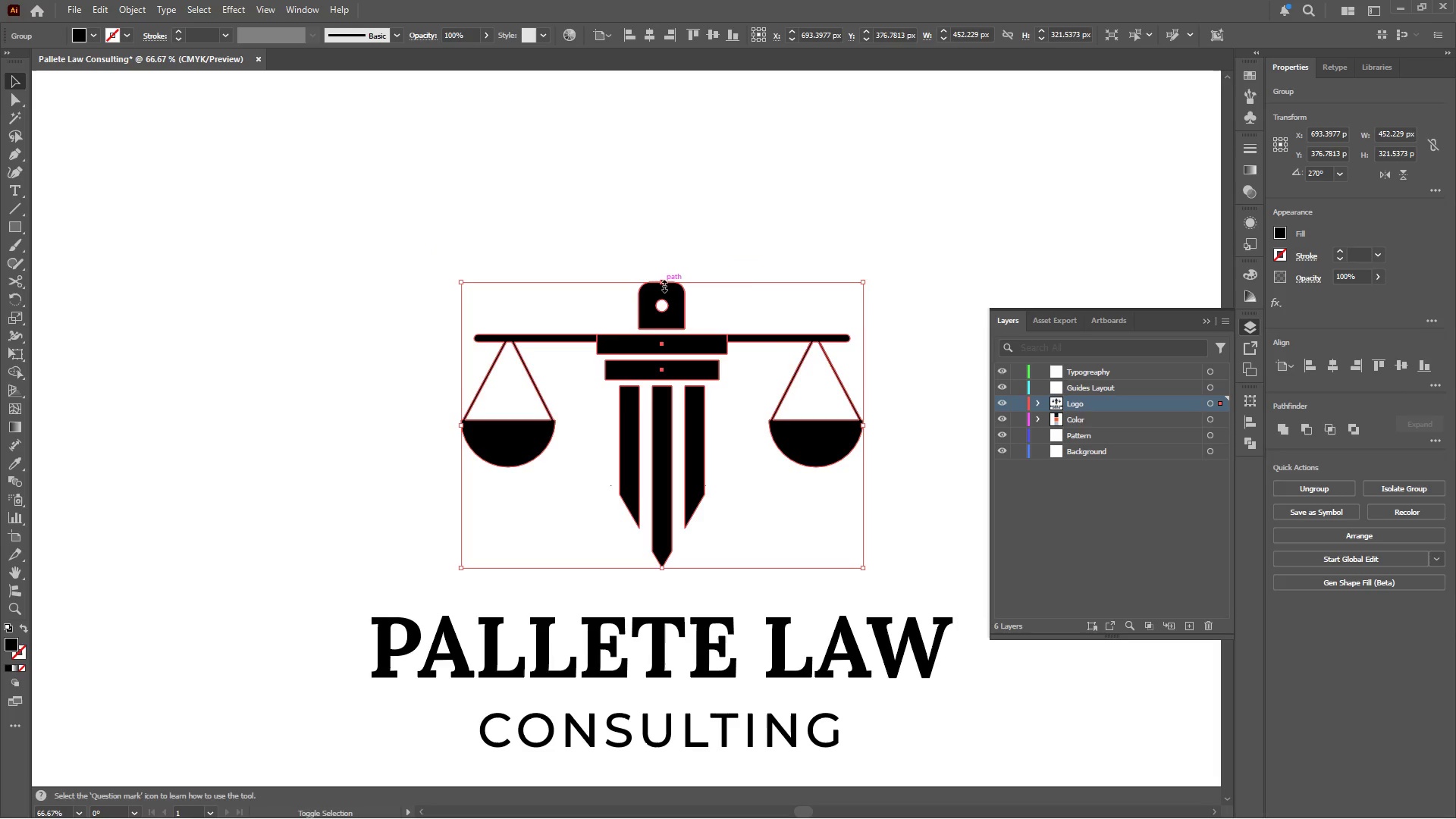 
hold_key(key=AltLeft, duration=0.38)
 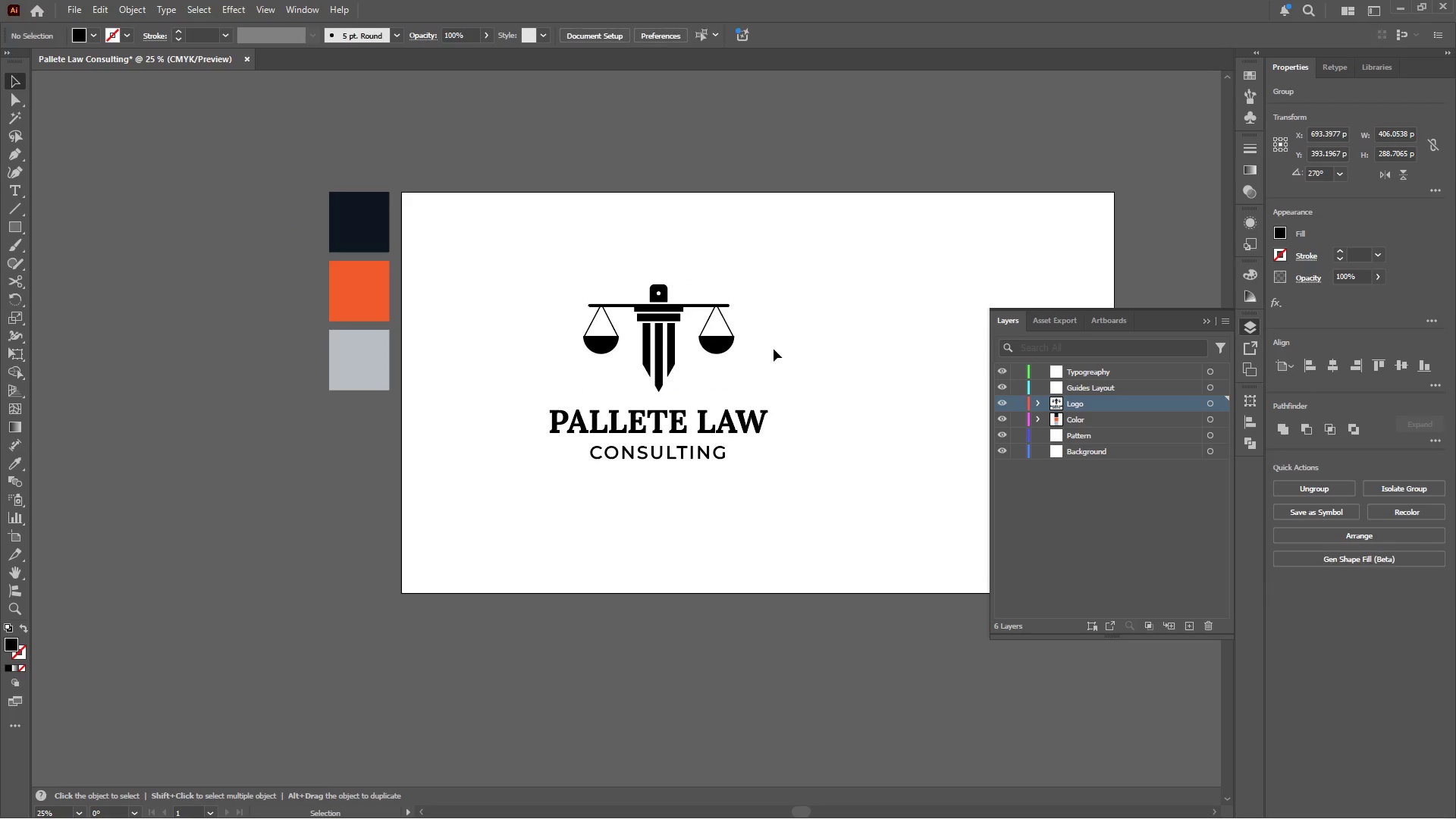 
left_click([774, 349])
 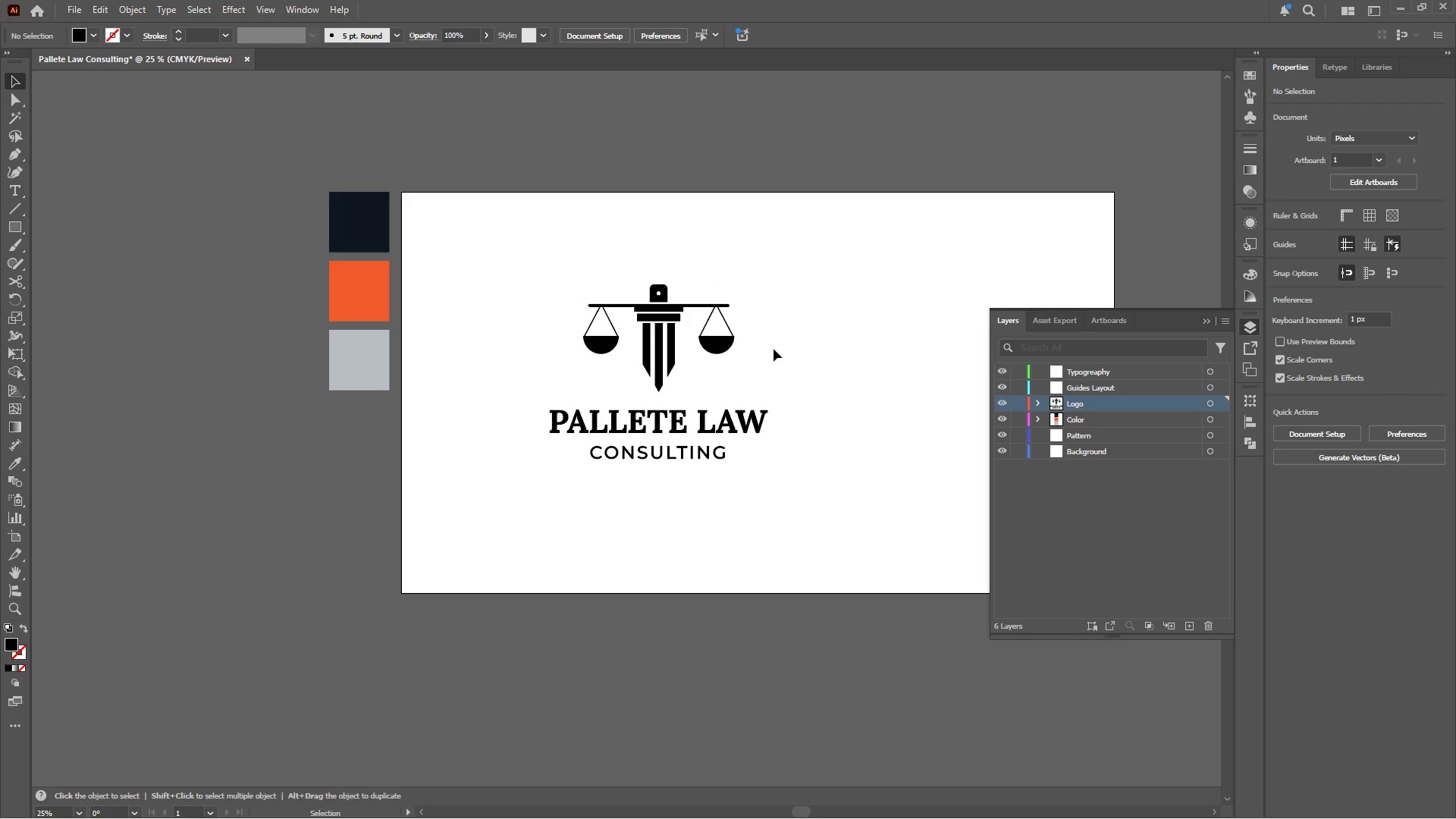 
scroll: coordinate [657, 286], scroll_direction: down, amount: 2.0
 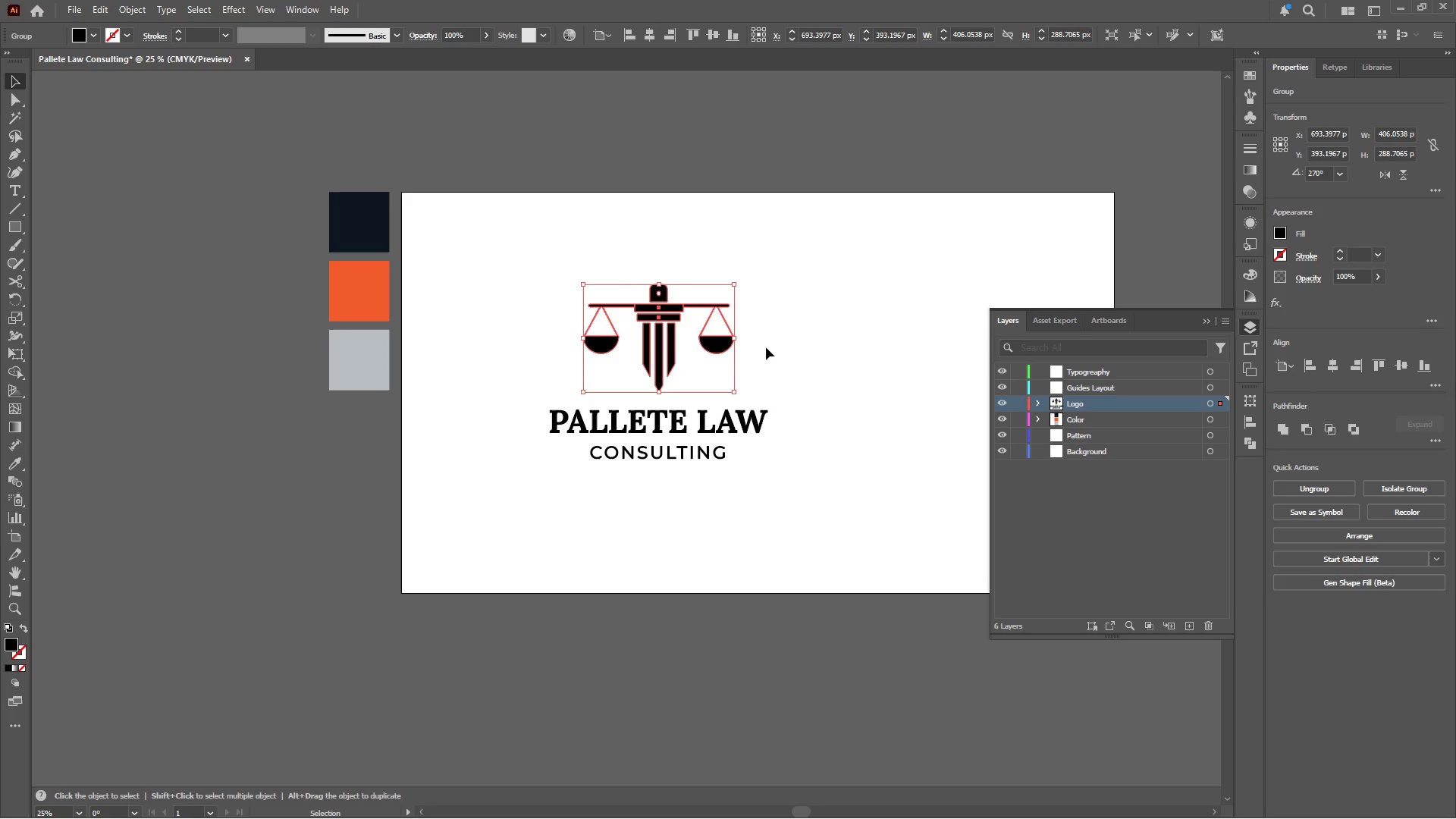 
hold_key(key=AltLeft, duration=0.44)
scroll: coordinate [774, 349], scroll_direction: none, amount: 0.0
 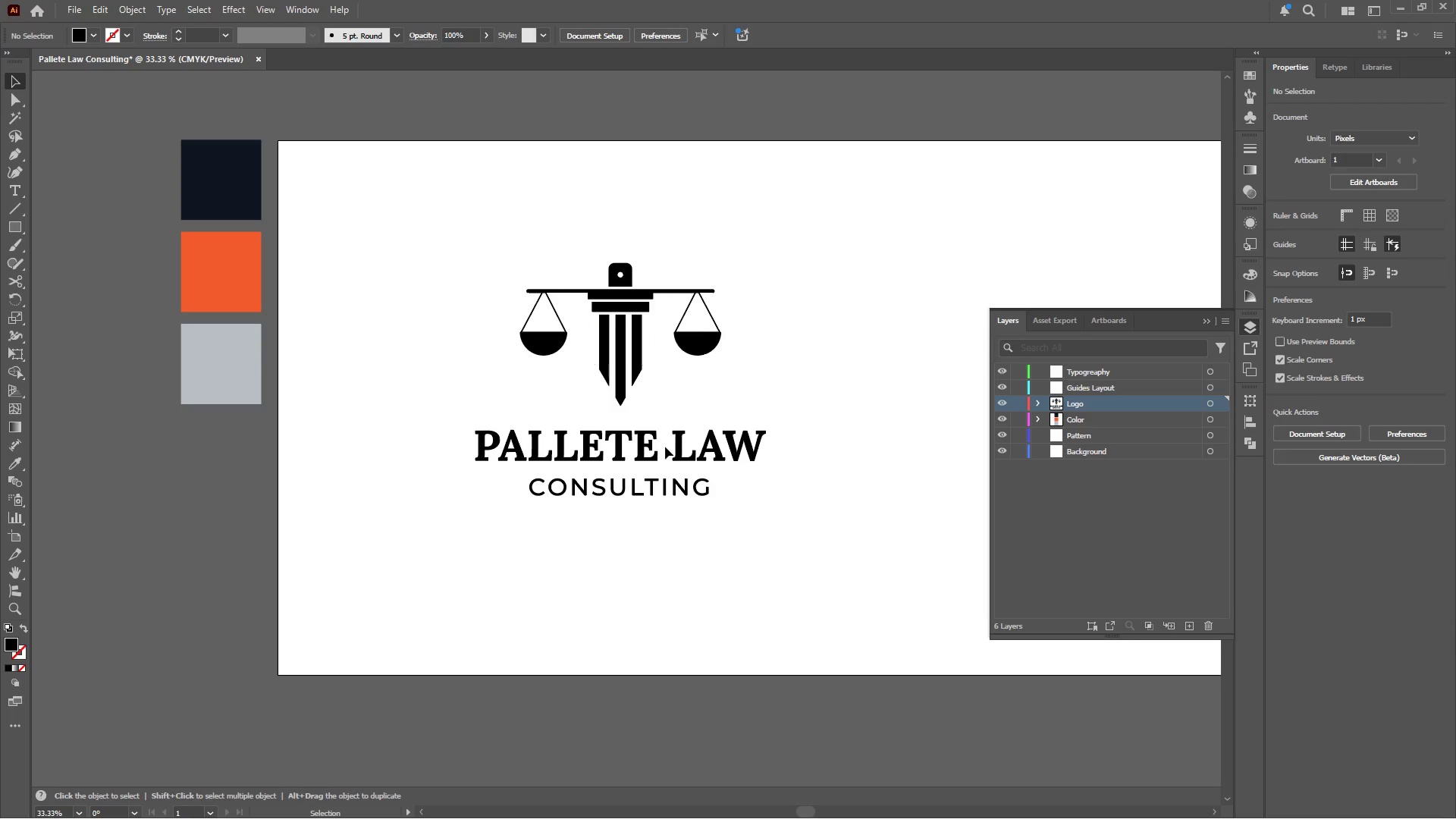 
hold_key(key=AltLeft, duration=0.56)
scroll: coordinate [640, 444], scroll_direction: up, amount: 2.0
 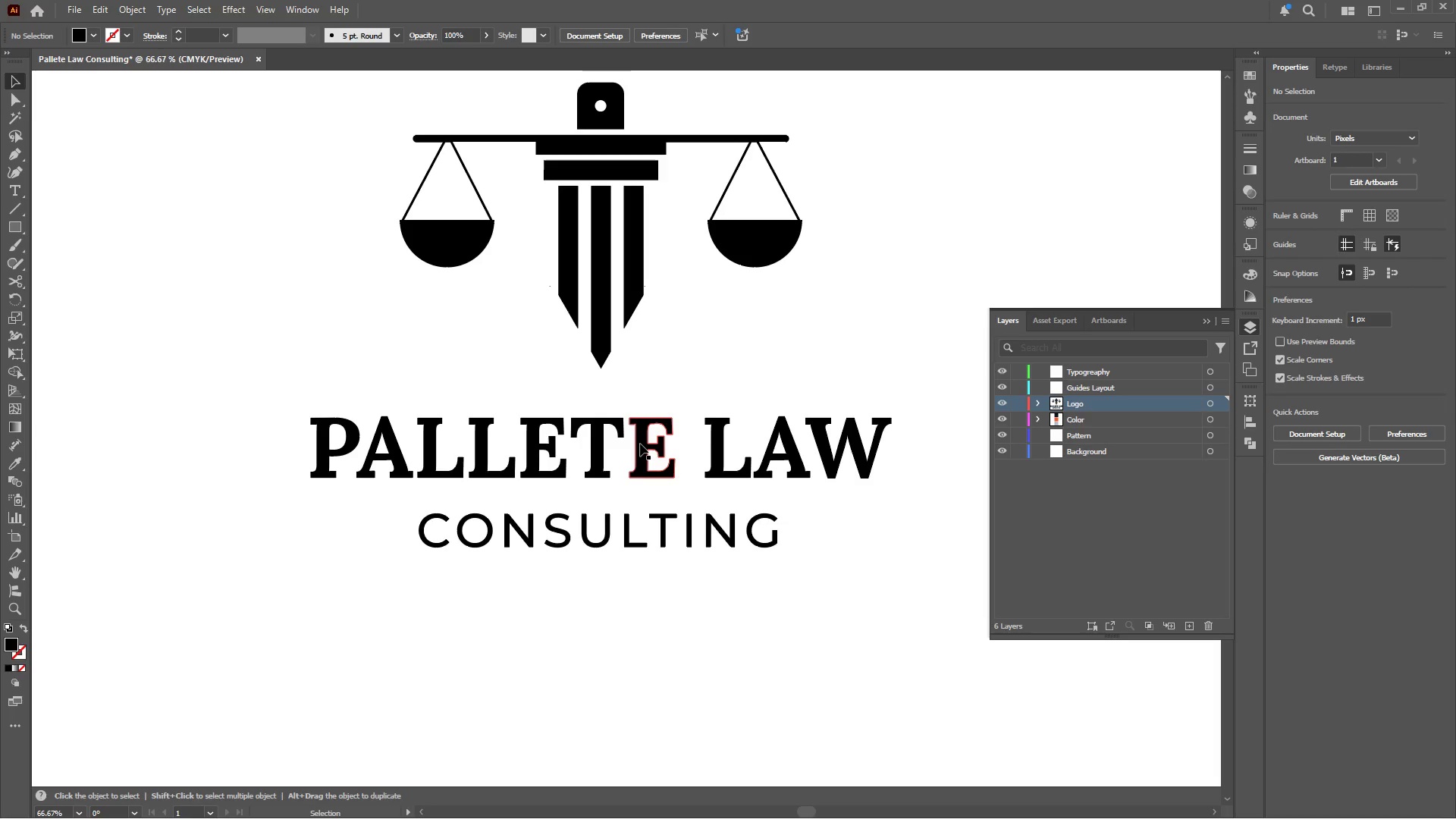 
left_click([640, 444])
 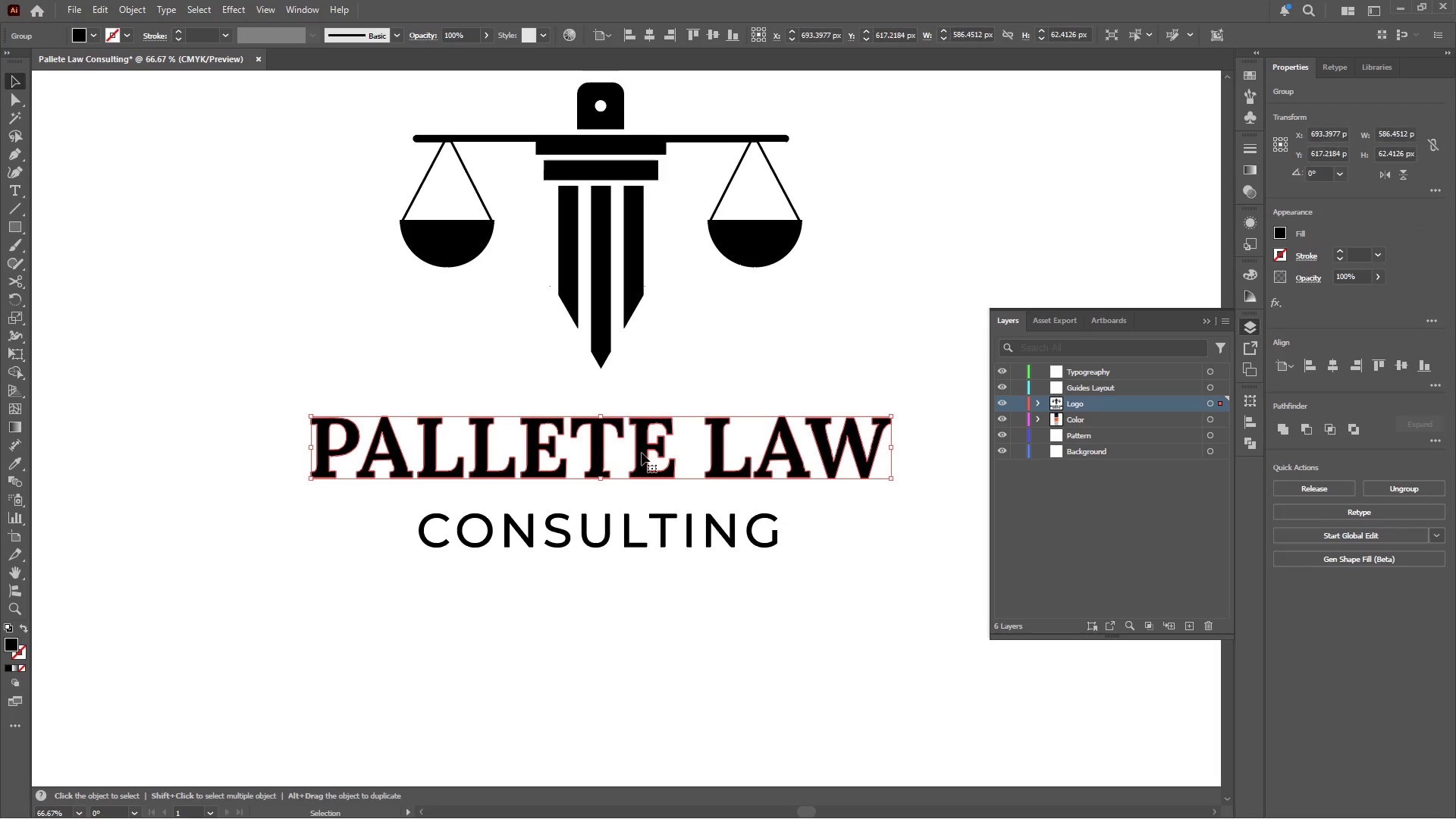 
left_click_drag(start_coordinate=[642, 453], to_coordinate=[642, 443])
 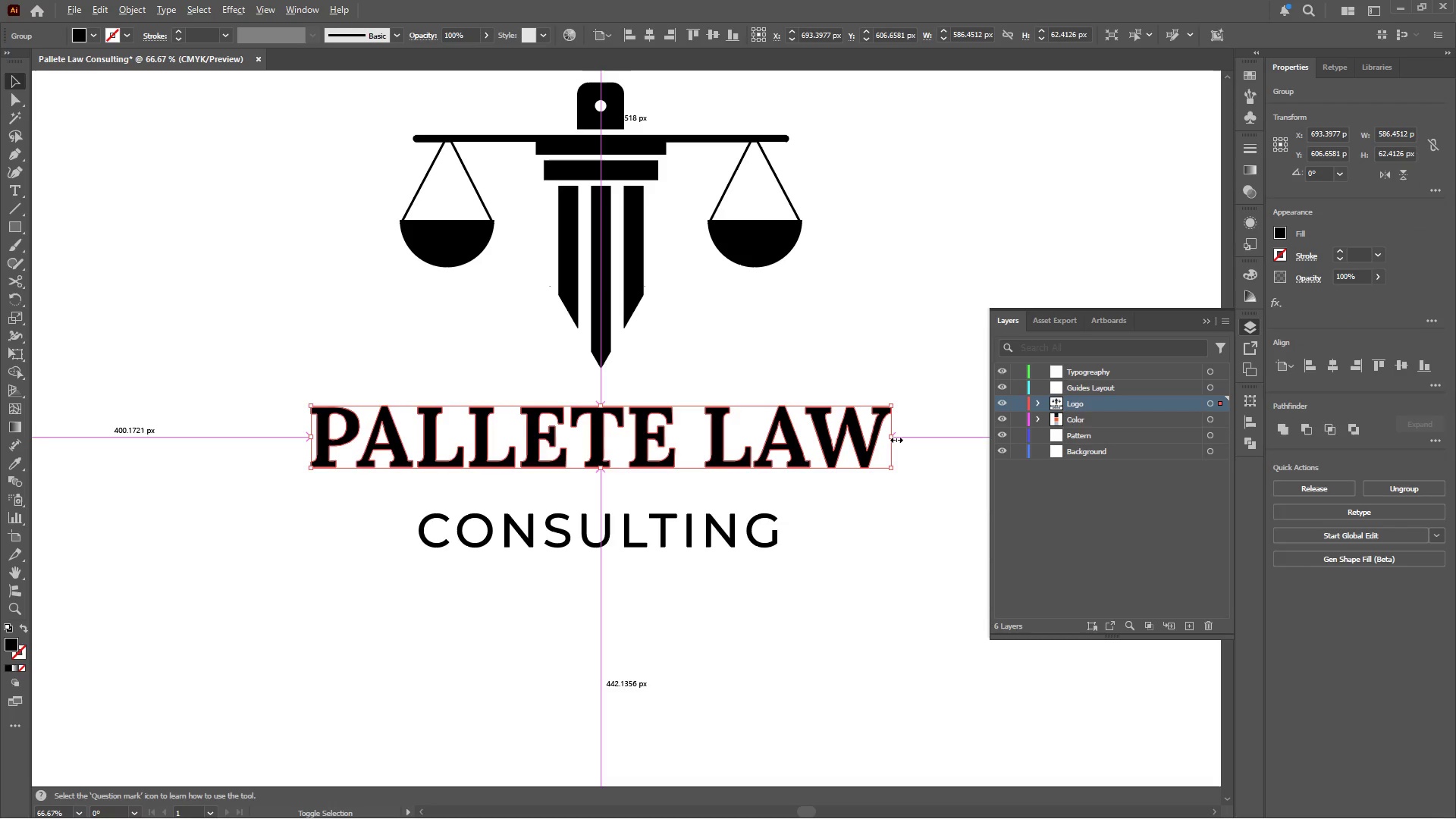 
hold_key(key=ShiftLeft, duration=0.69)
 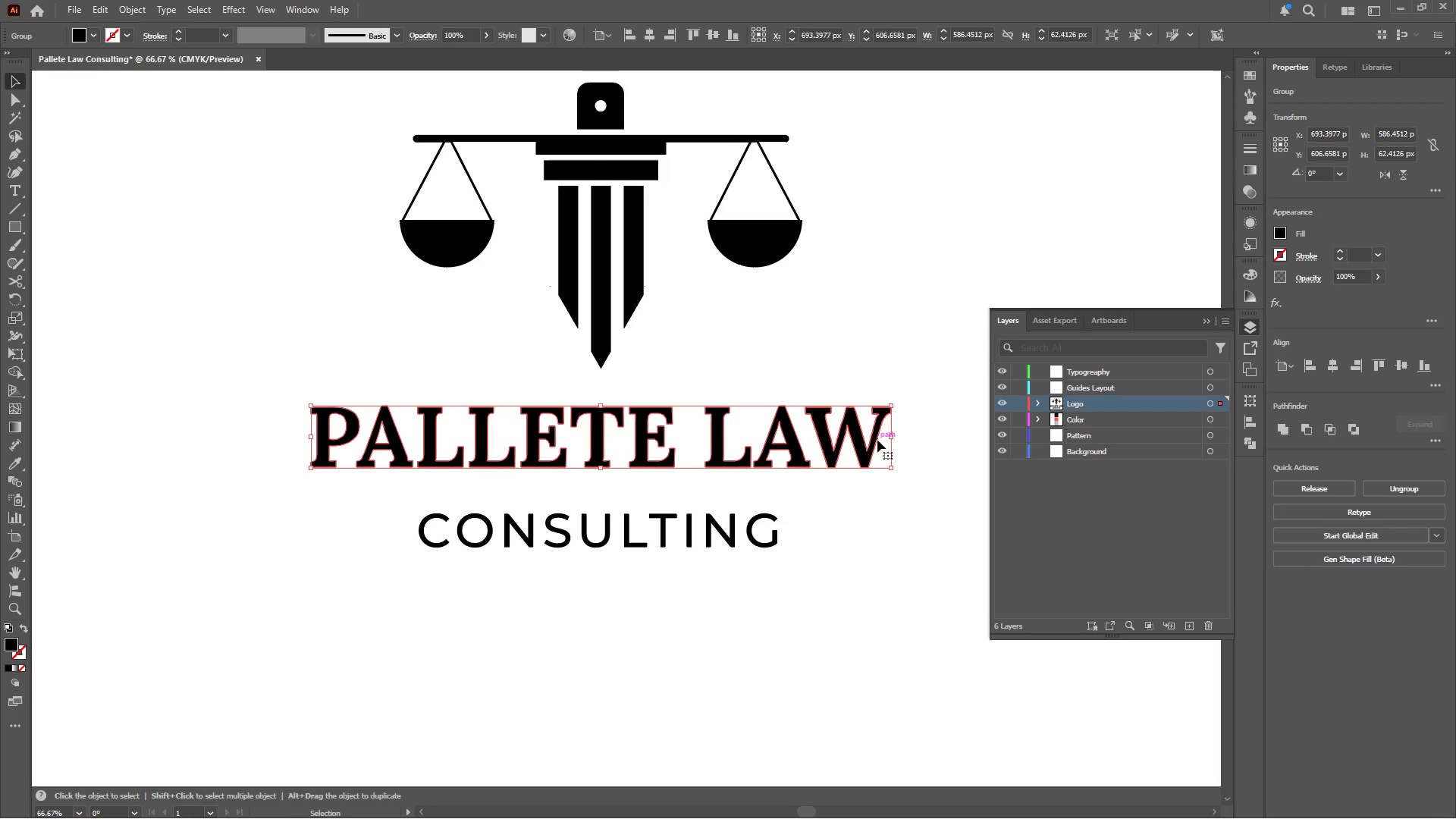 
hold_key(key=AltLeft, duration=2.47)
hold_key(key=ShiftLeft, duration=2.44)
left_click_drag(start_coordinate=[893, 438], to_coordinate=[937, 434])
 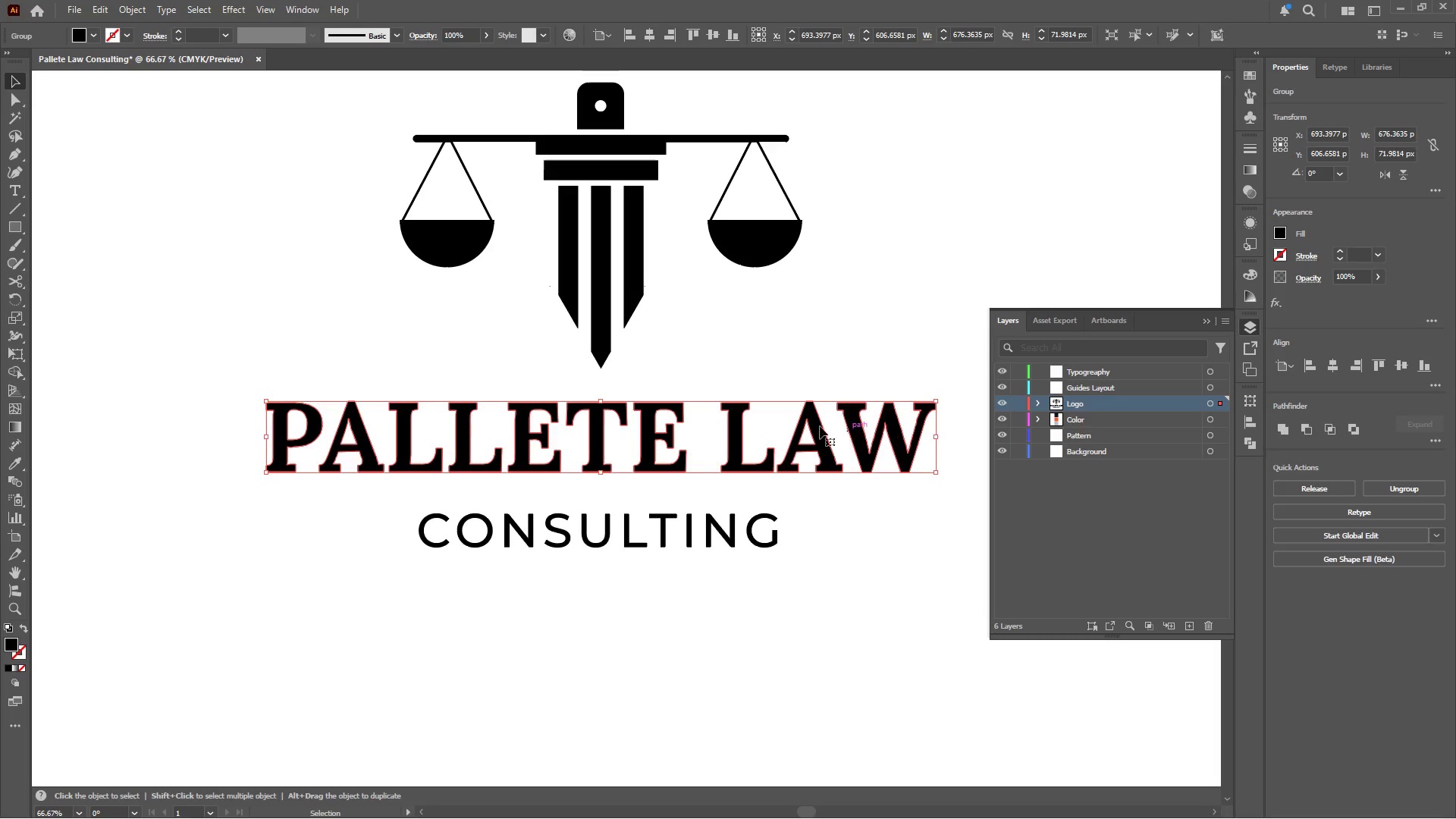 
hold_key(key=AltLeft, duration=0.58)
scroll: coordinate [541, 400], scroll_direction: down, amount: 1.0
 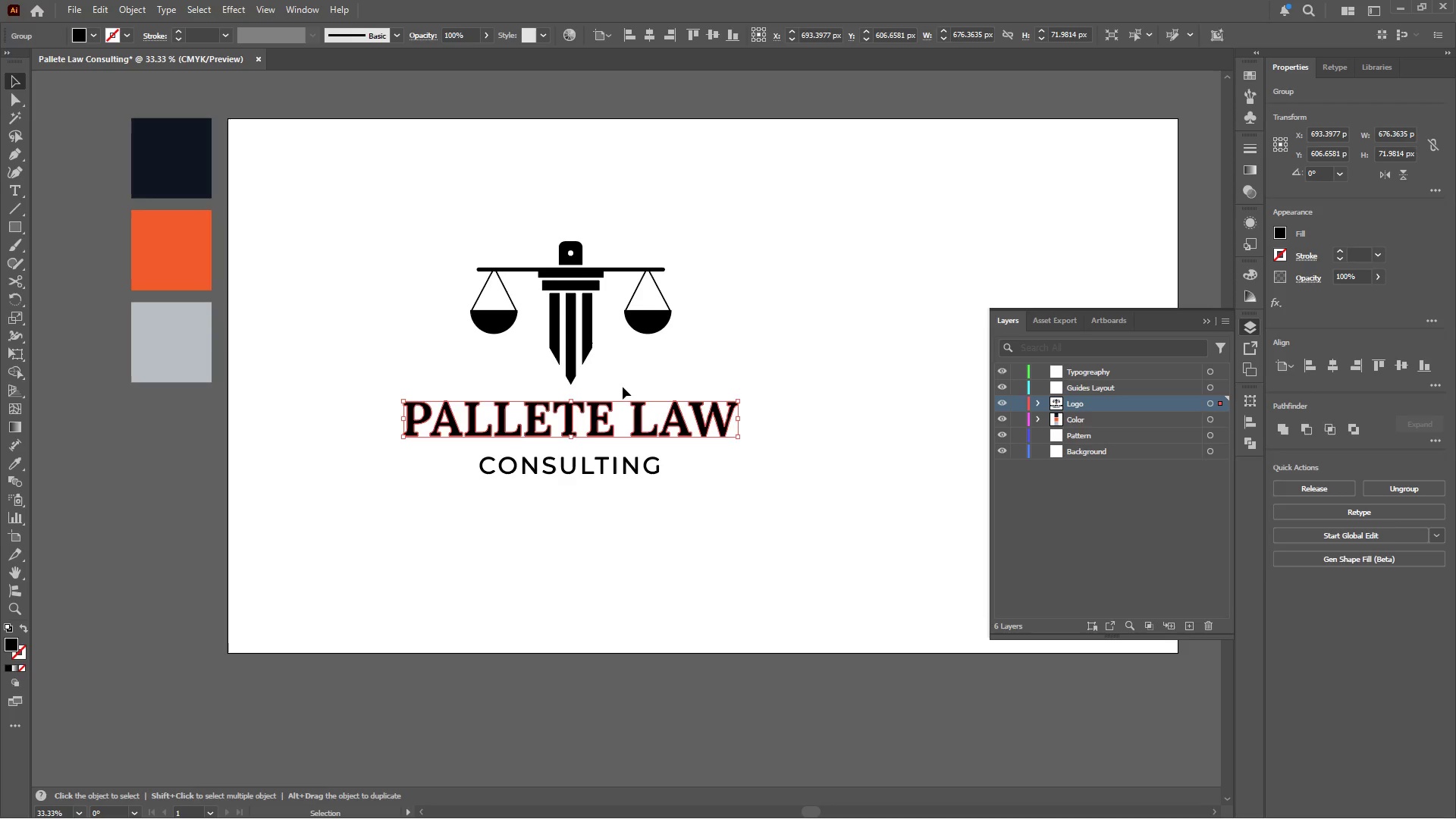 
hold_key(key=AltLeft, duration=0.41)
 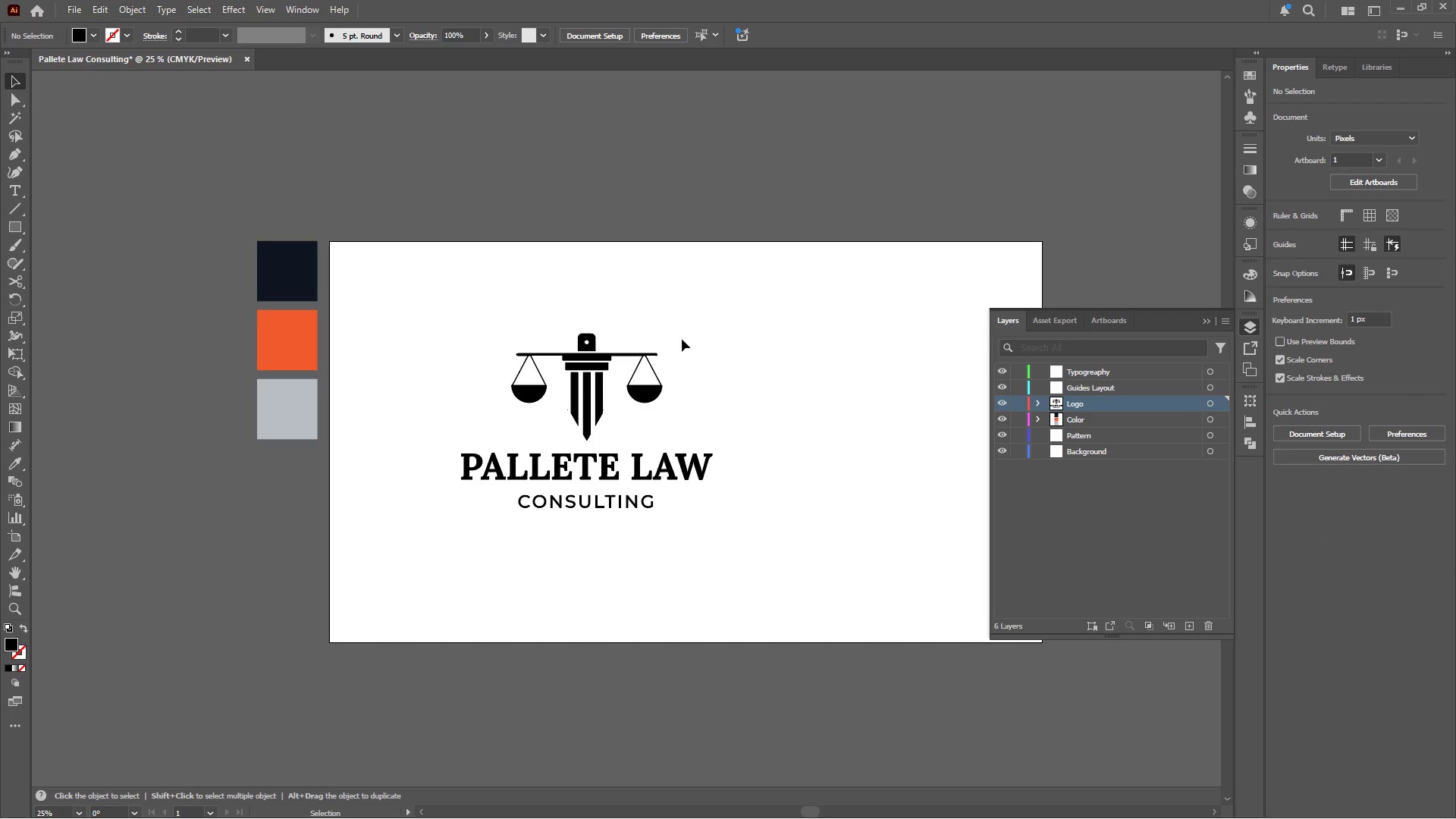 
scroll: coordinate [665, 378], scroll_direction: up, amount: 3.0
 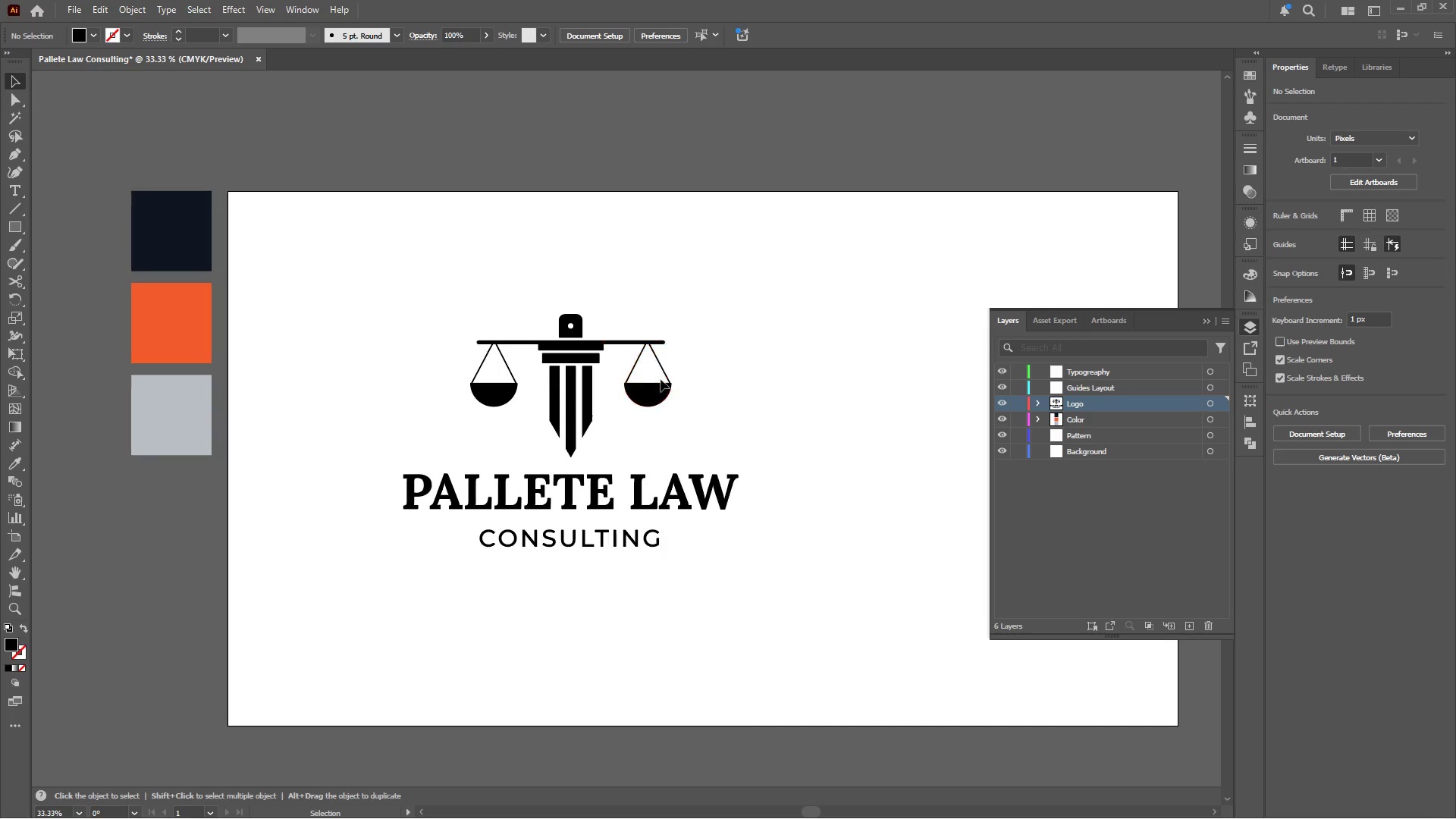 
scroll: coordinate [635, 391], scroll_direction: none, amount: 0.0
 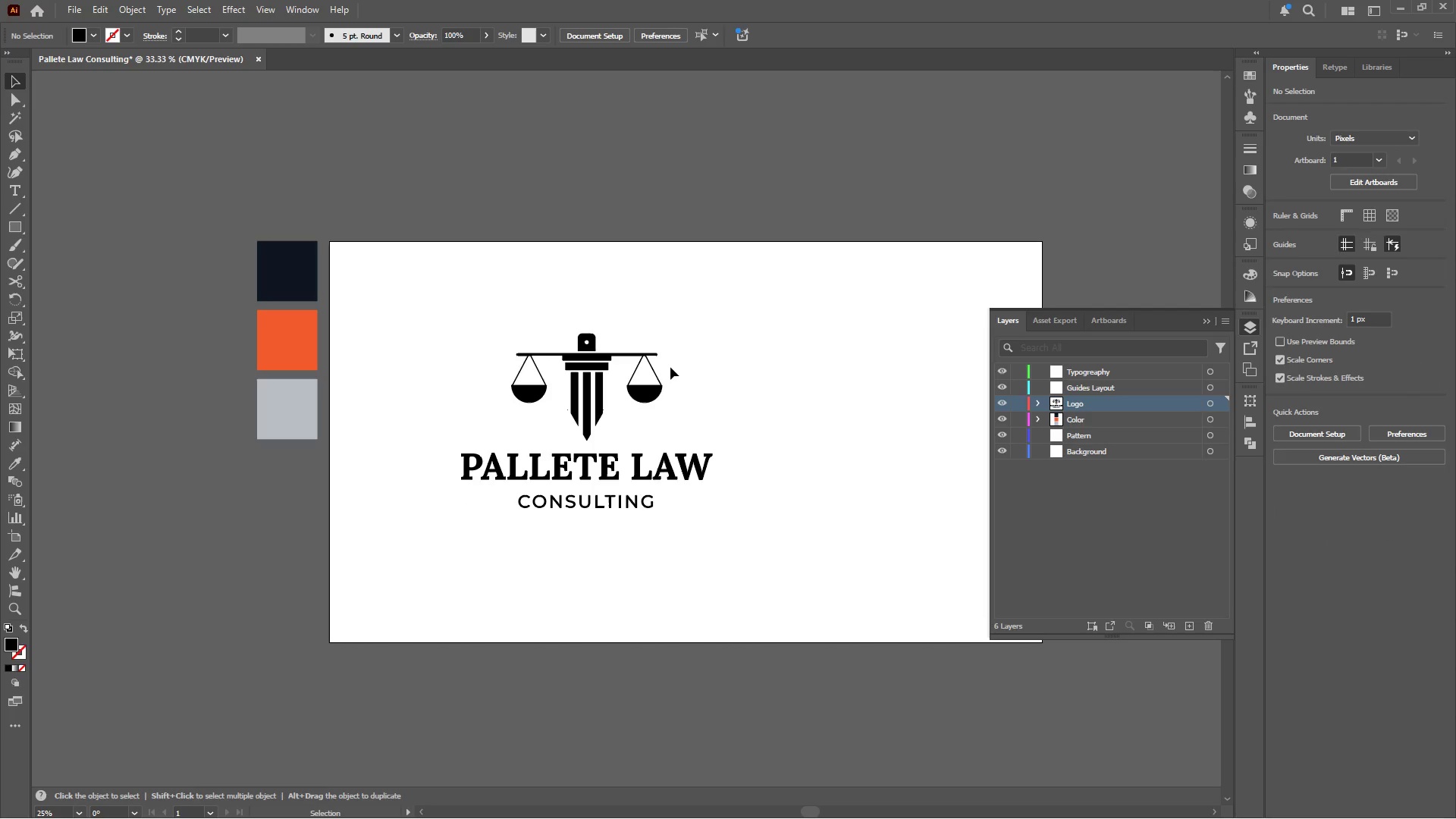 
left_click([682, 339])
 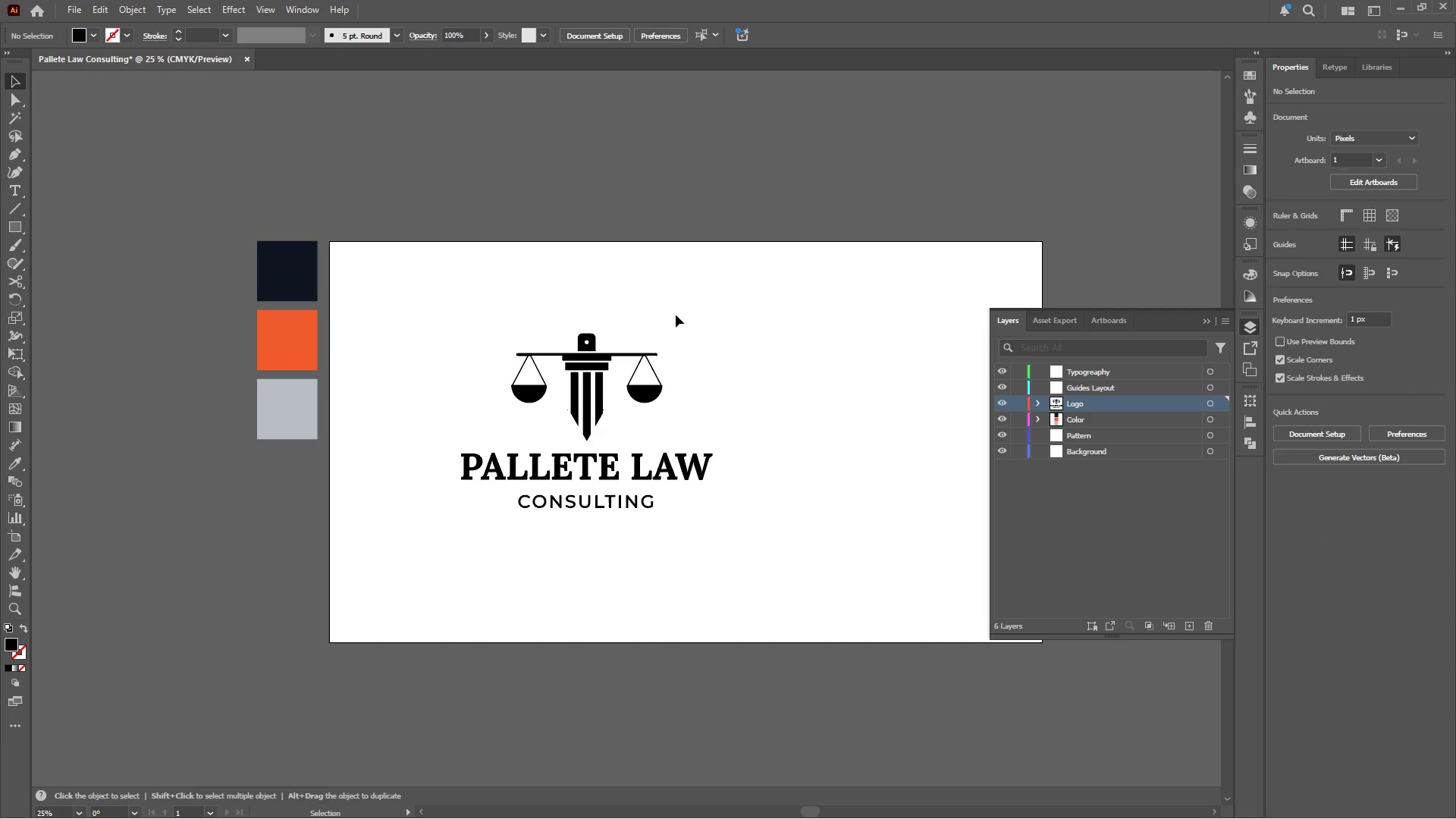 
left_click_drag(start_coordinate=[673, 312], to_coordinate=[467, 523])
 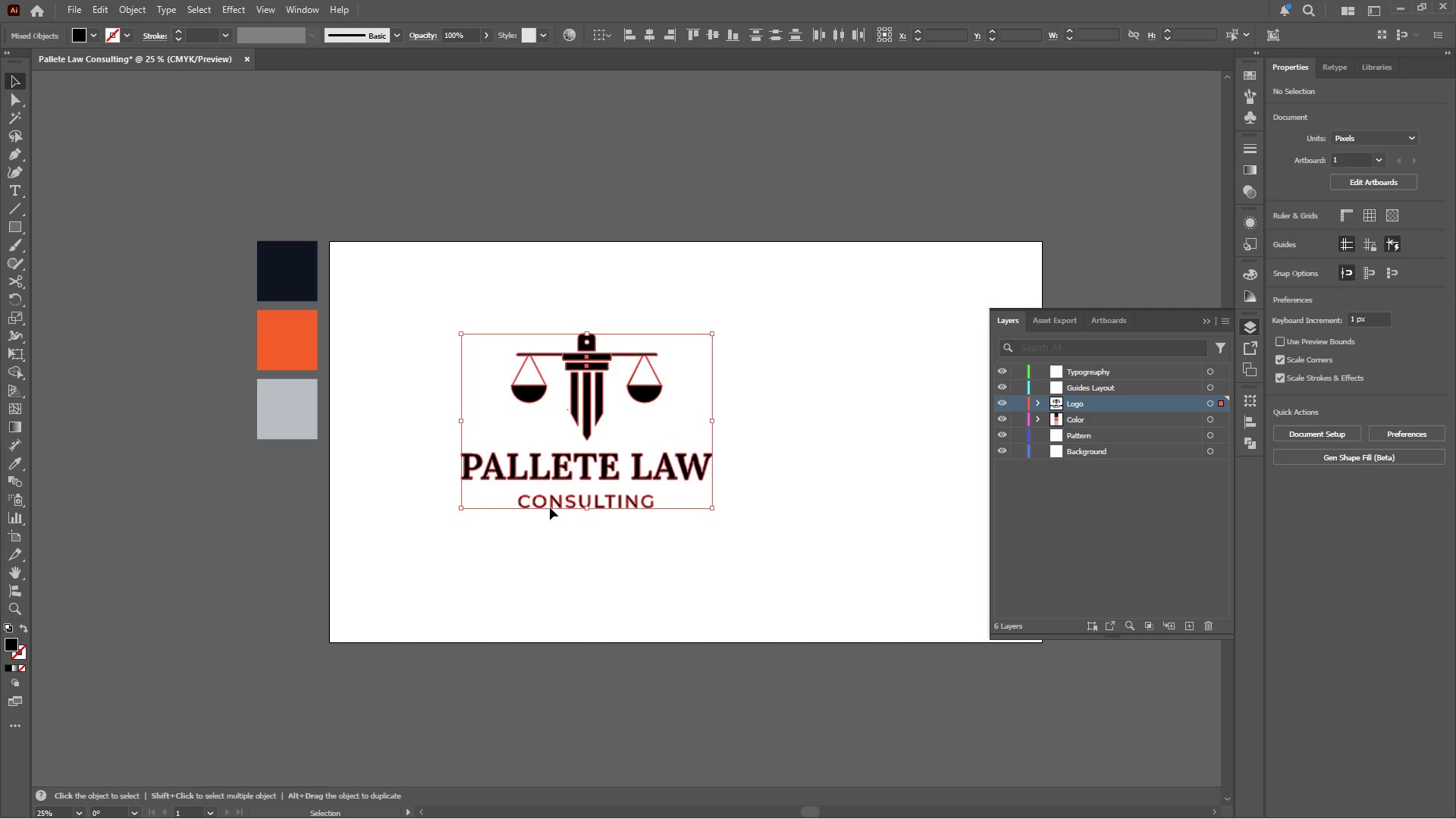 
hold_key(key=ShiftLeft, duration=1.14)
left_click_drag(start_coordinate=[590, 506], to_coordinate=[592, 472])
 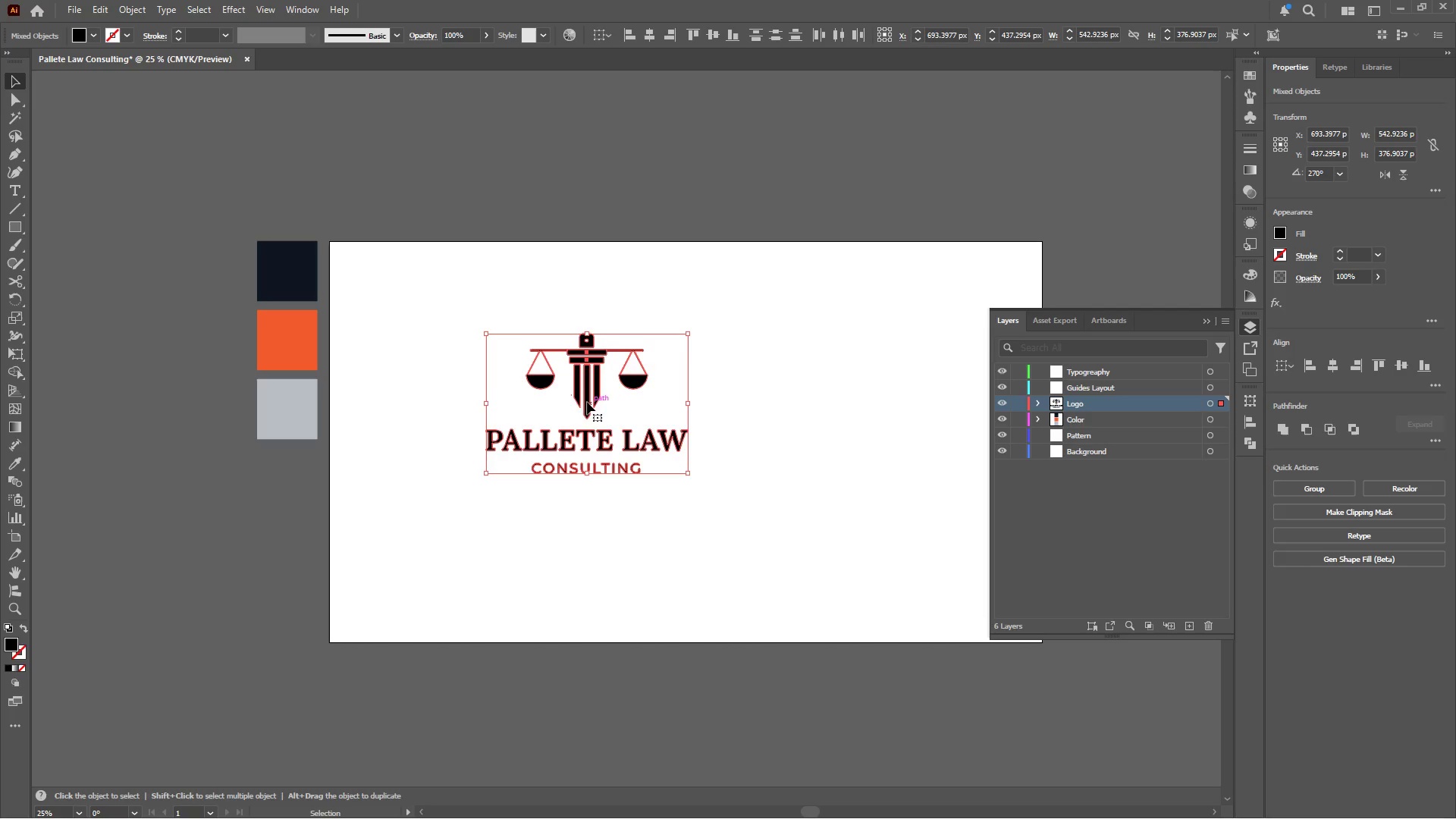 
left_click_drag(start_coordinate=[587, 400], to_coordinate=[482, 427])
 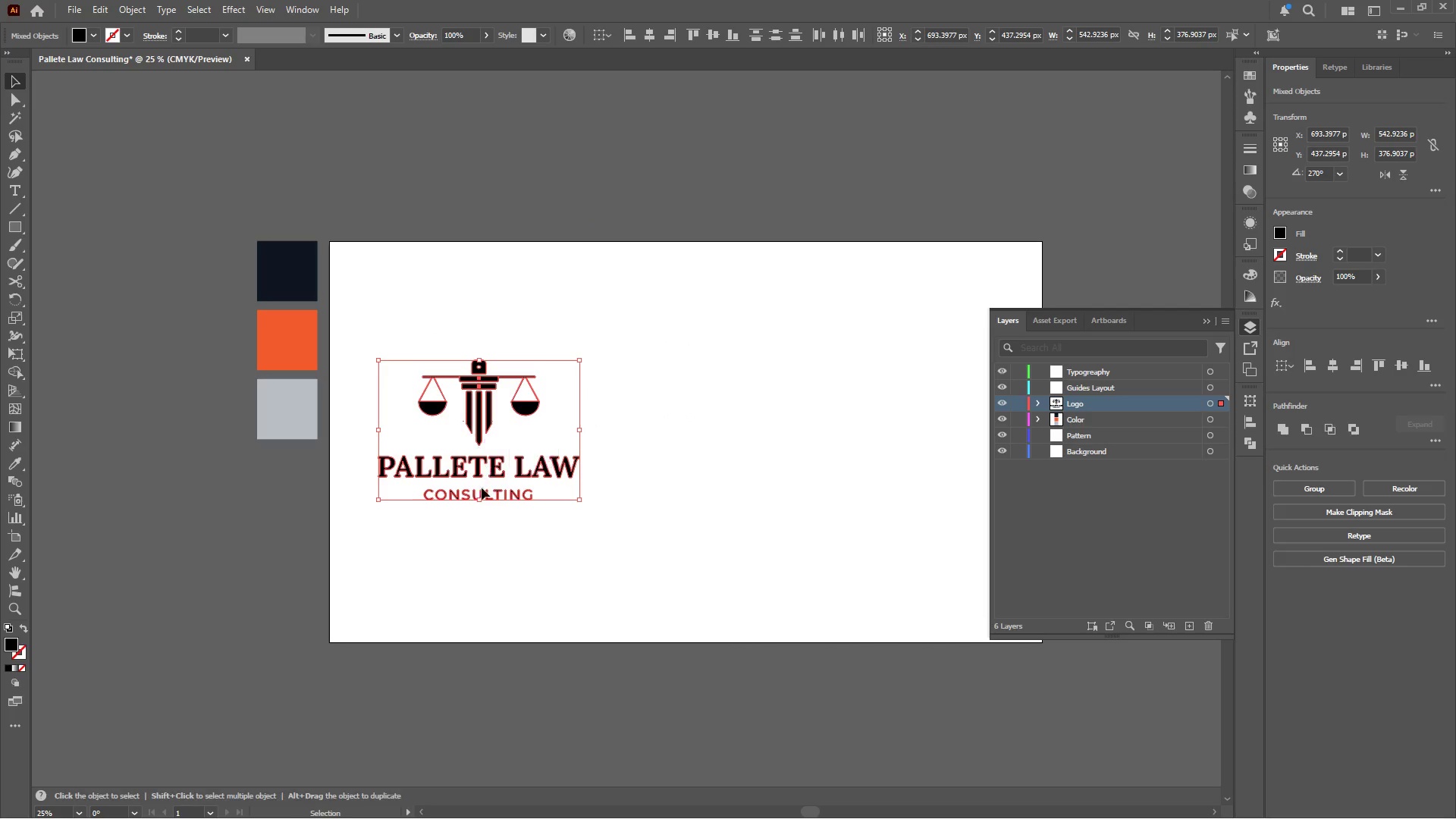 
hold_key(key=ShiftLeft, duration=1.58)
left_click_drag(start_coordinate=[478, 499], to_coordinate=[482, 472])
 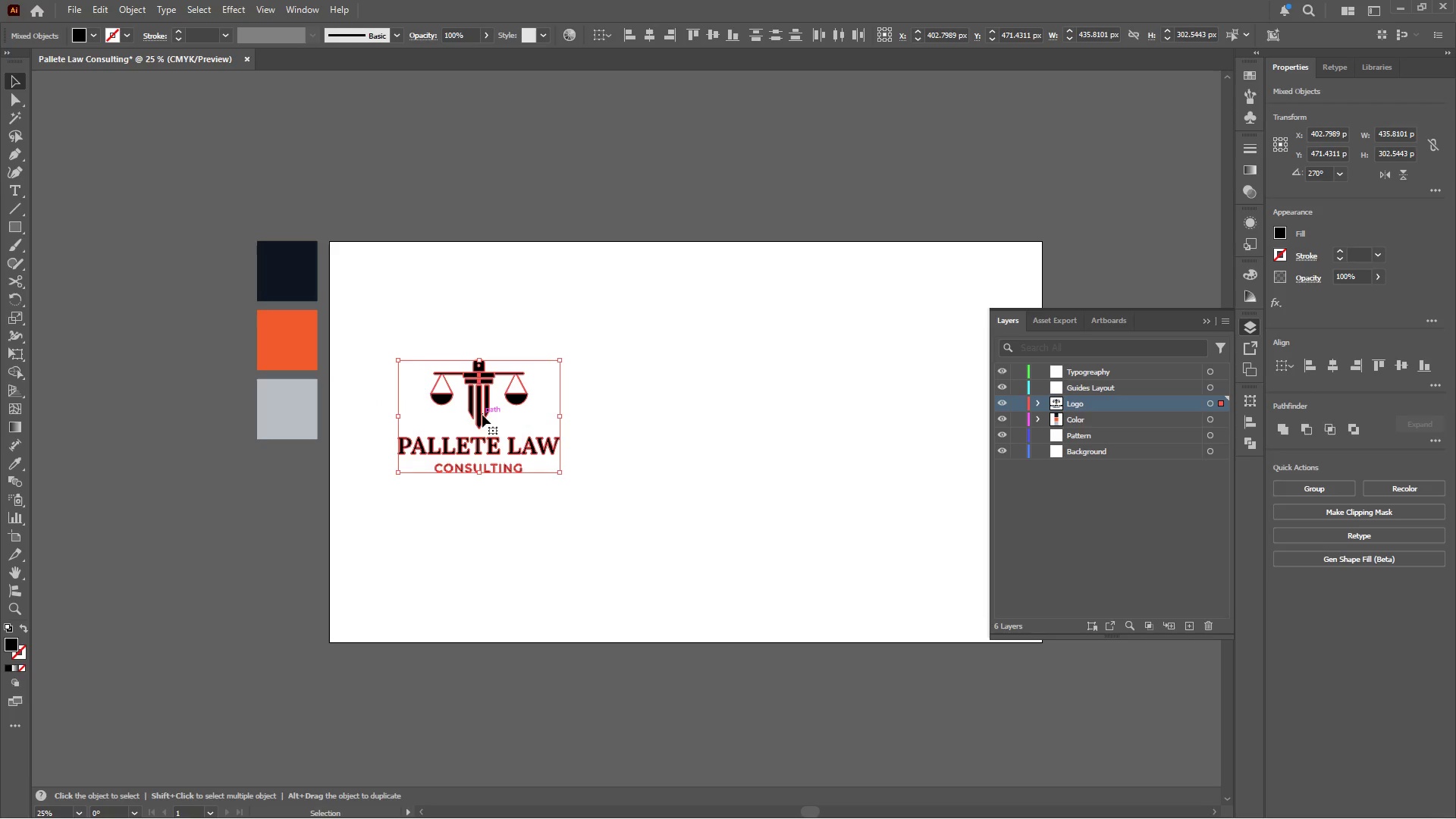 
left_click_drag(start_coordinate=[482, 414], to_coordinate=[478, 351])
 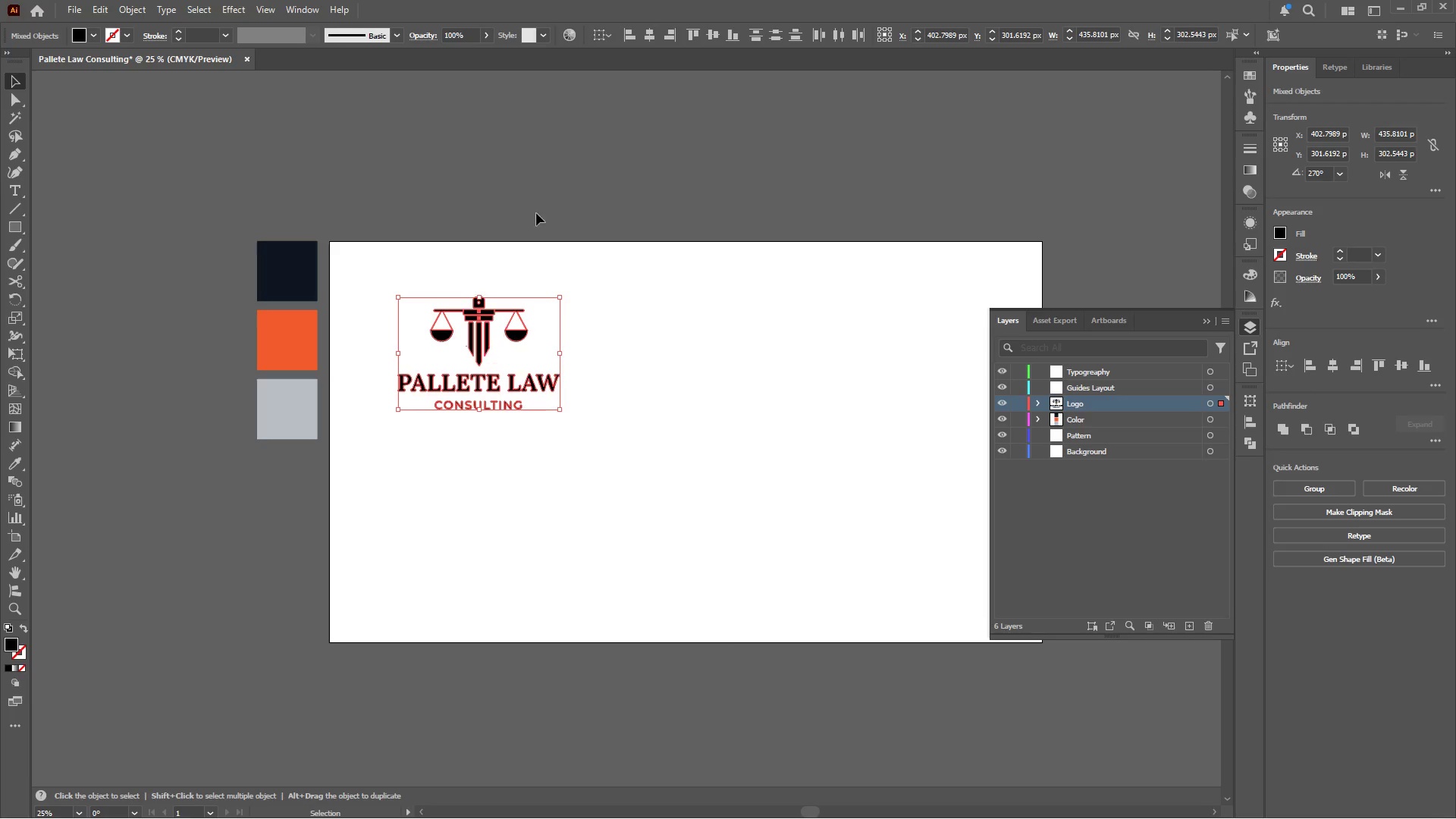 
hold_key(key=ShiftLeft, duration=1.12)
 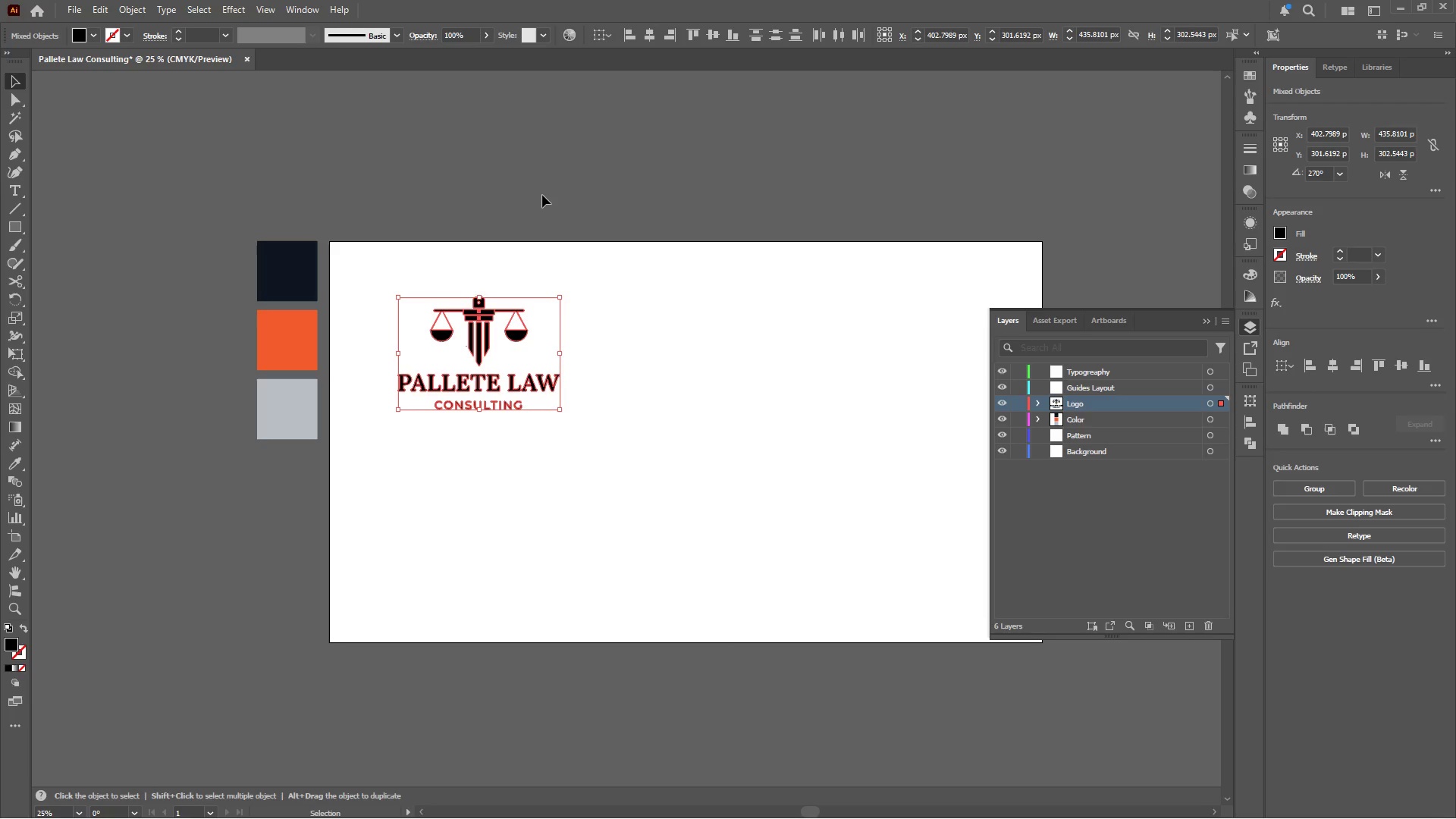 
wait(8.11)
 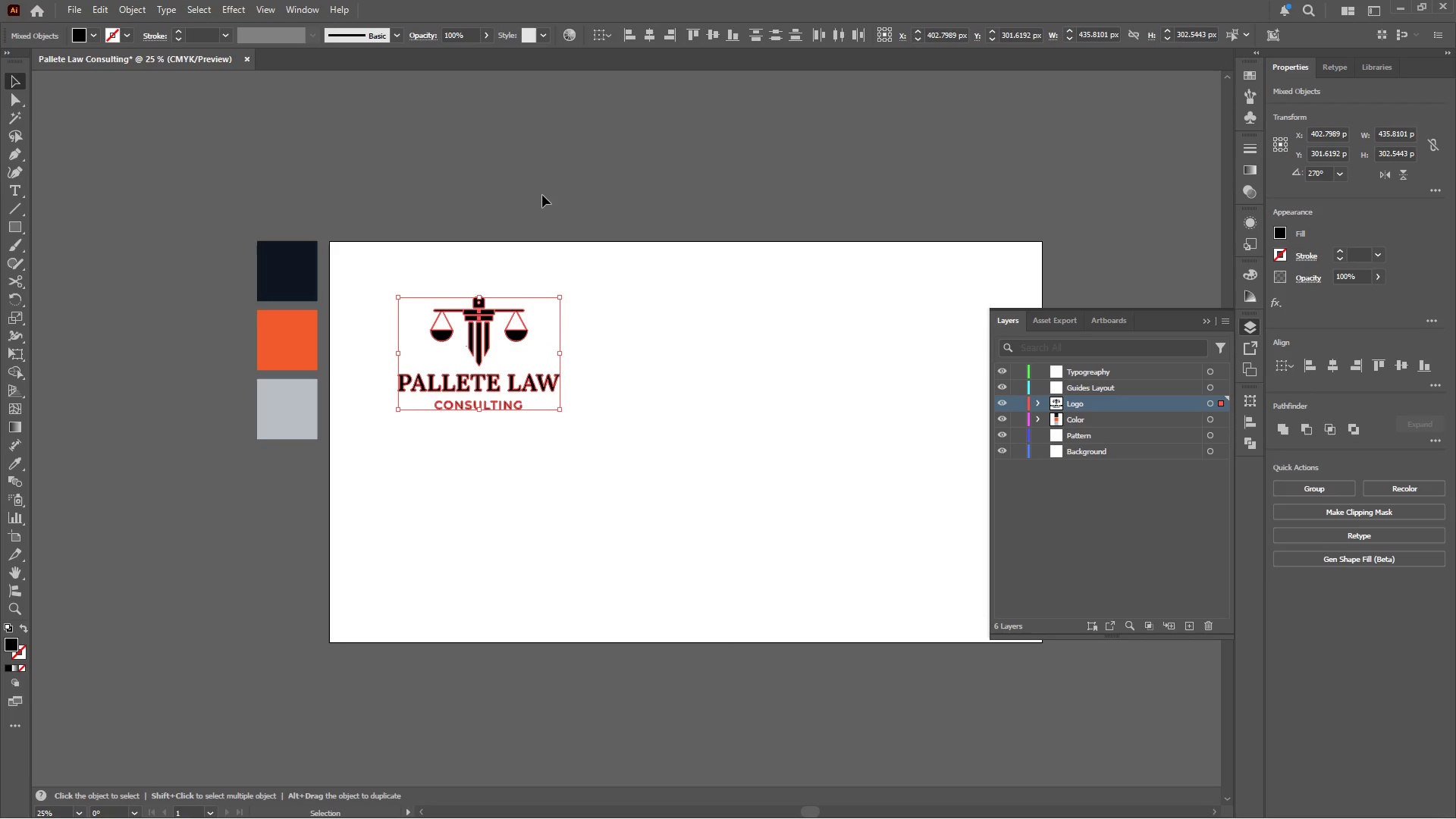 
left_click([723, 804])